 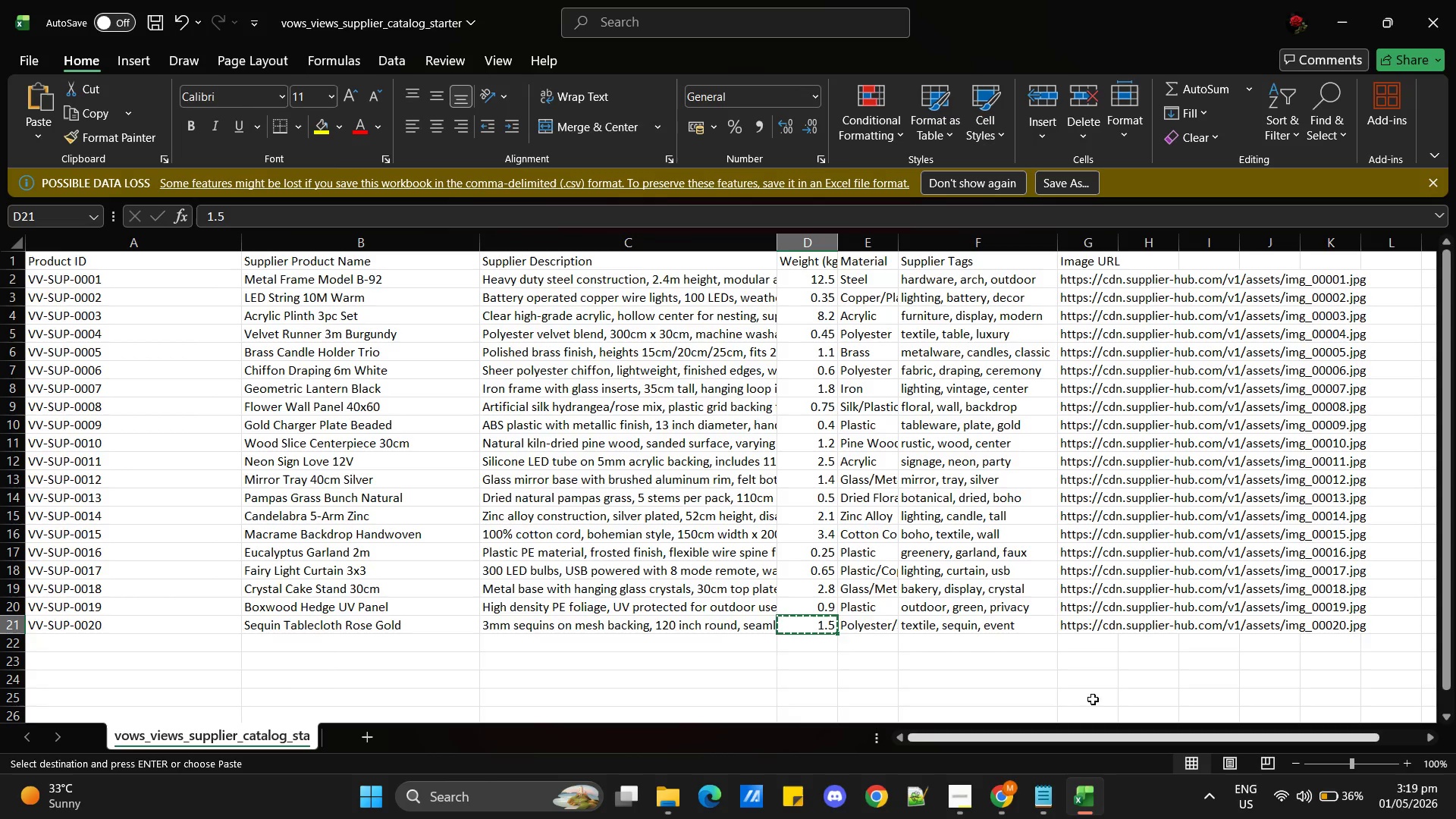 
left_click([1100, 284])
 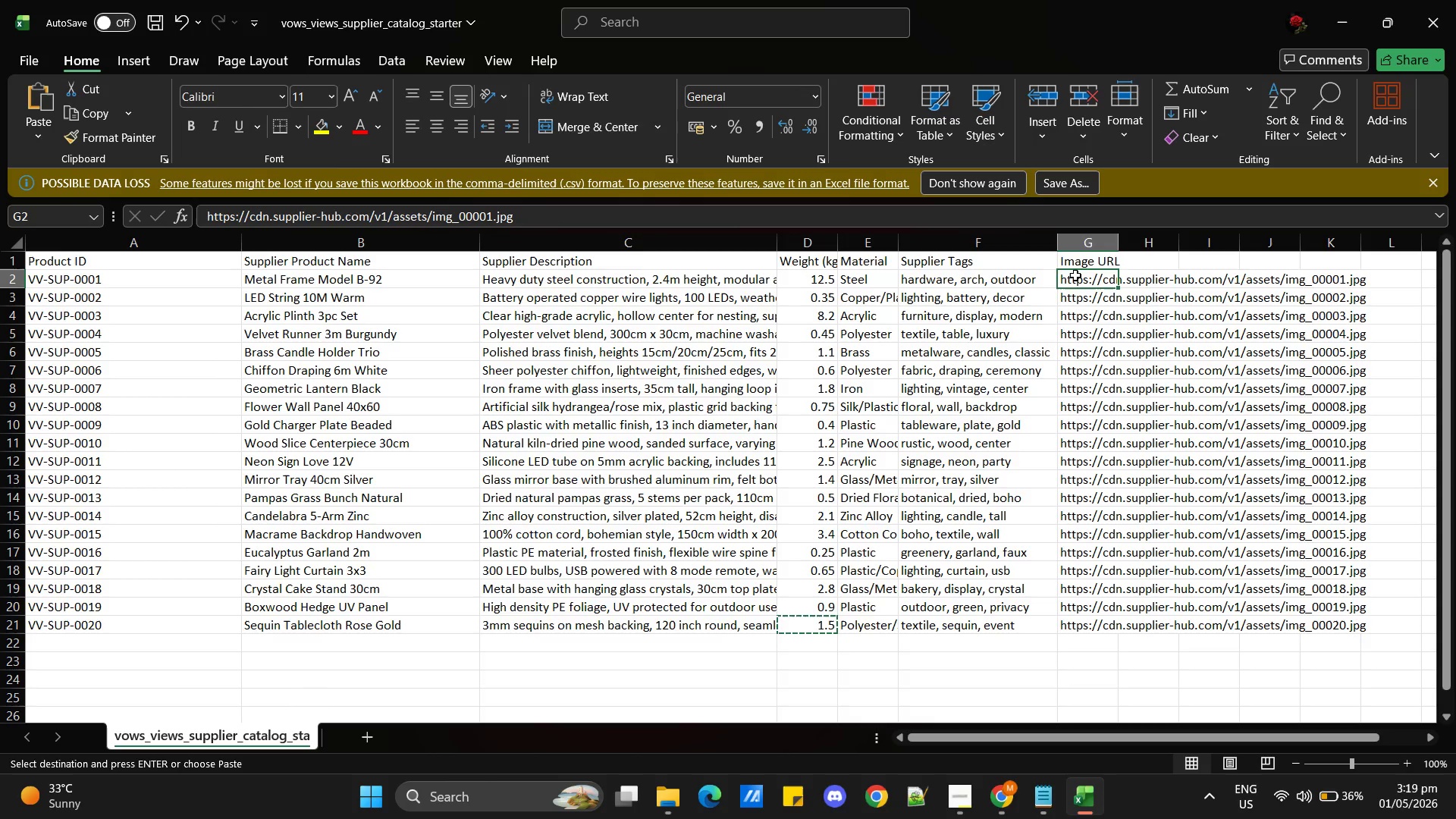 
key(Control+C)
 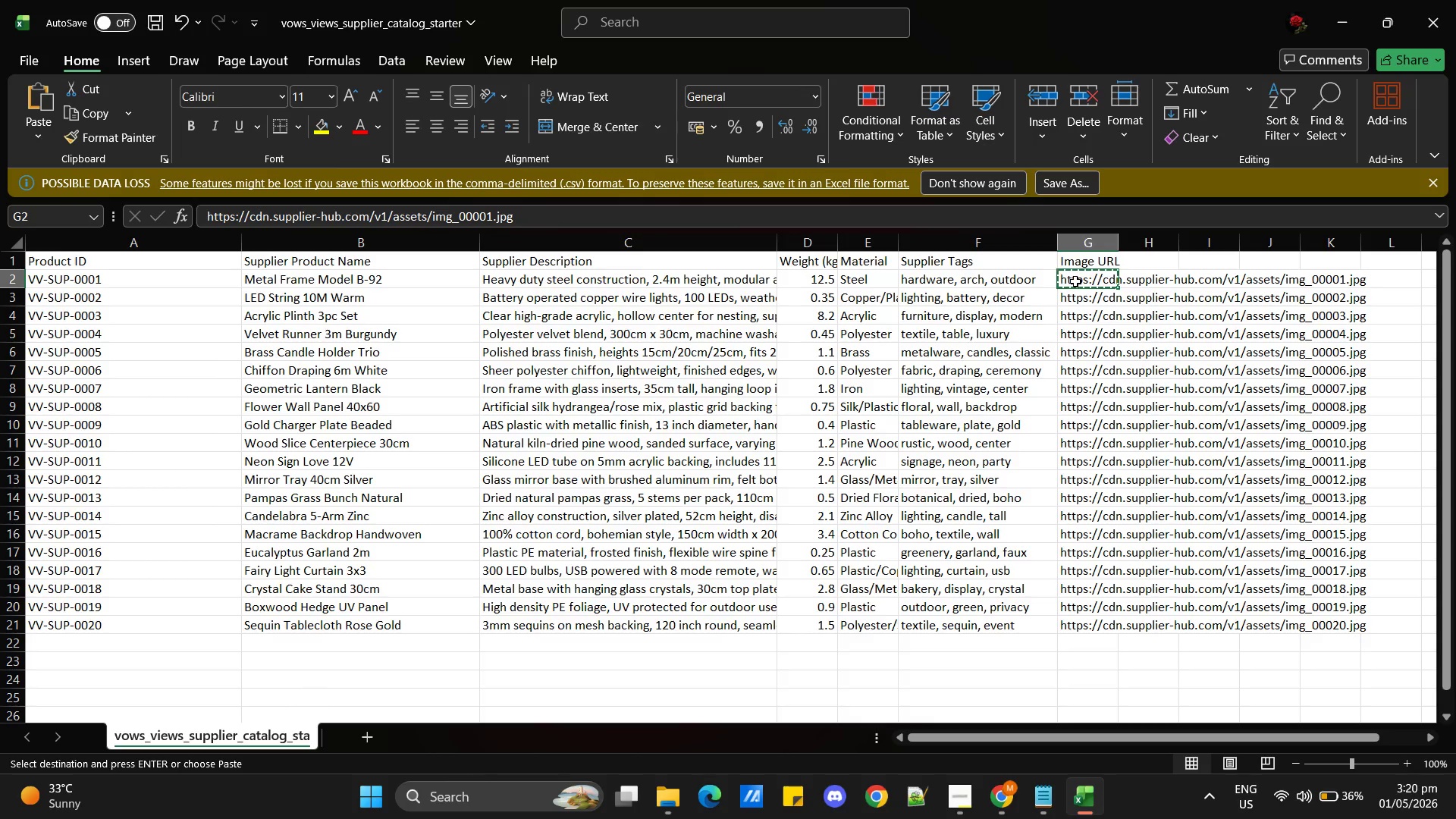 
key(Alt+AltLeft)
 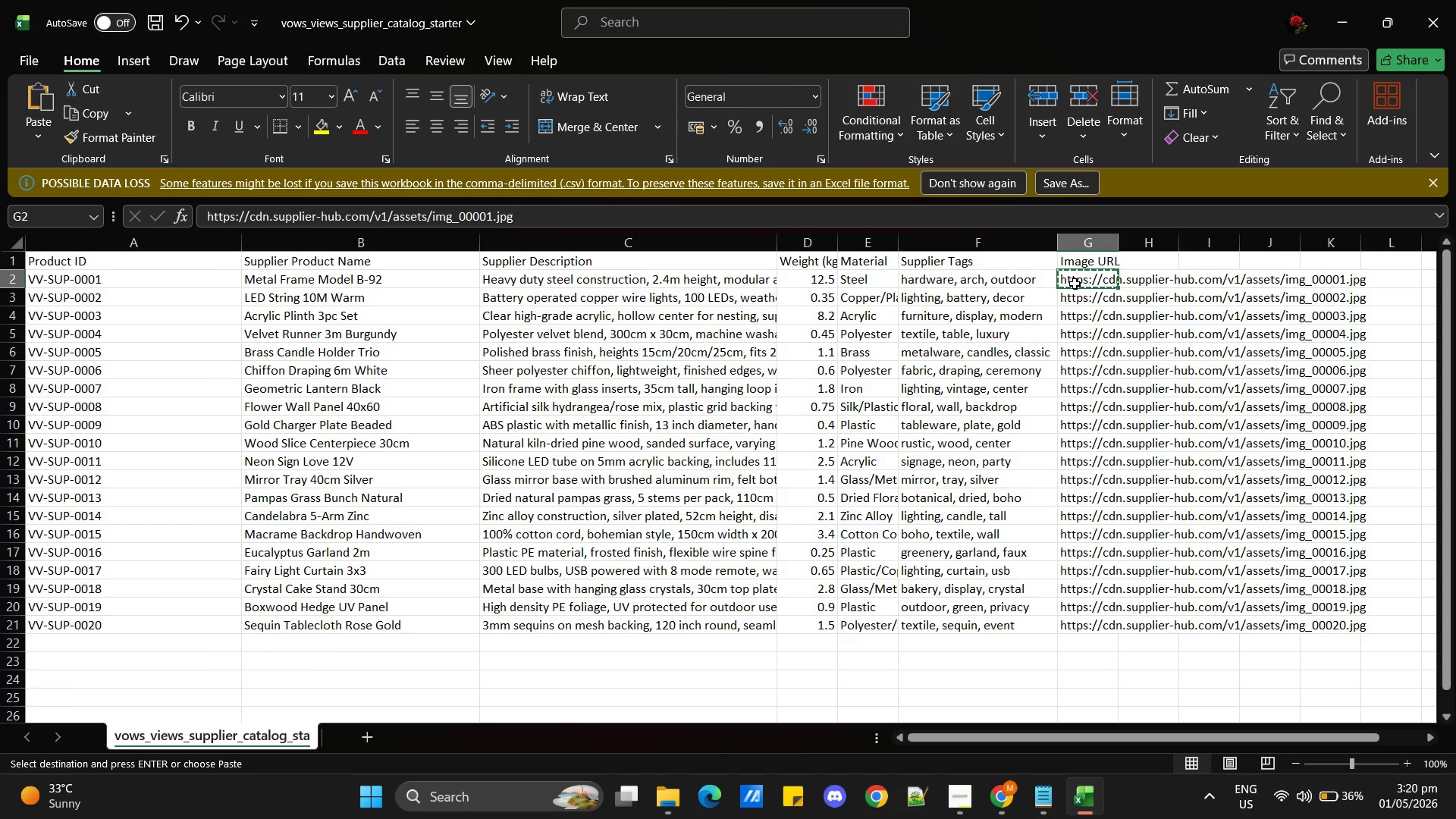 
key(Alt+Tab)
 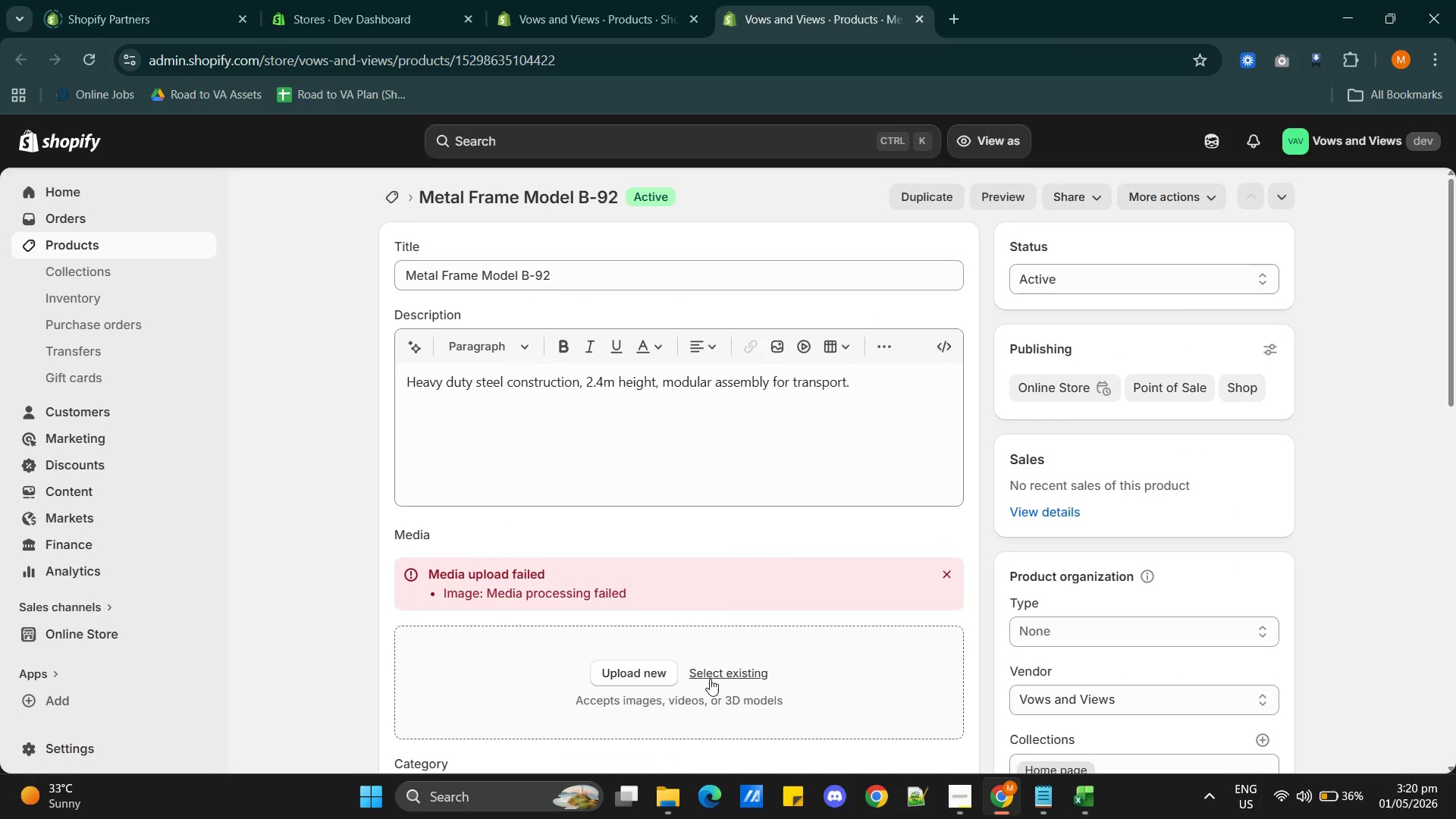 
left_click([701, 675])
 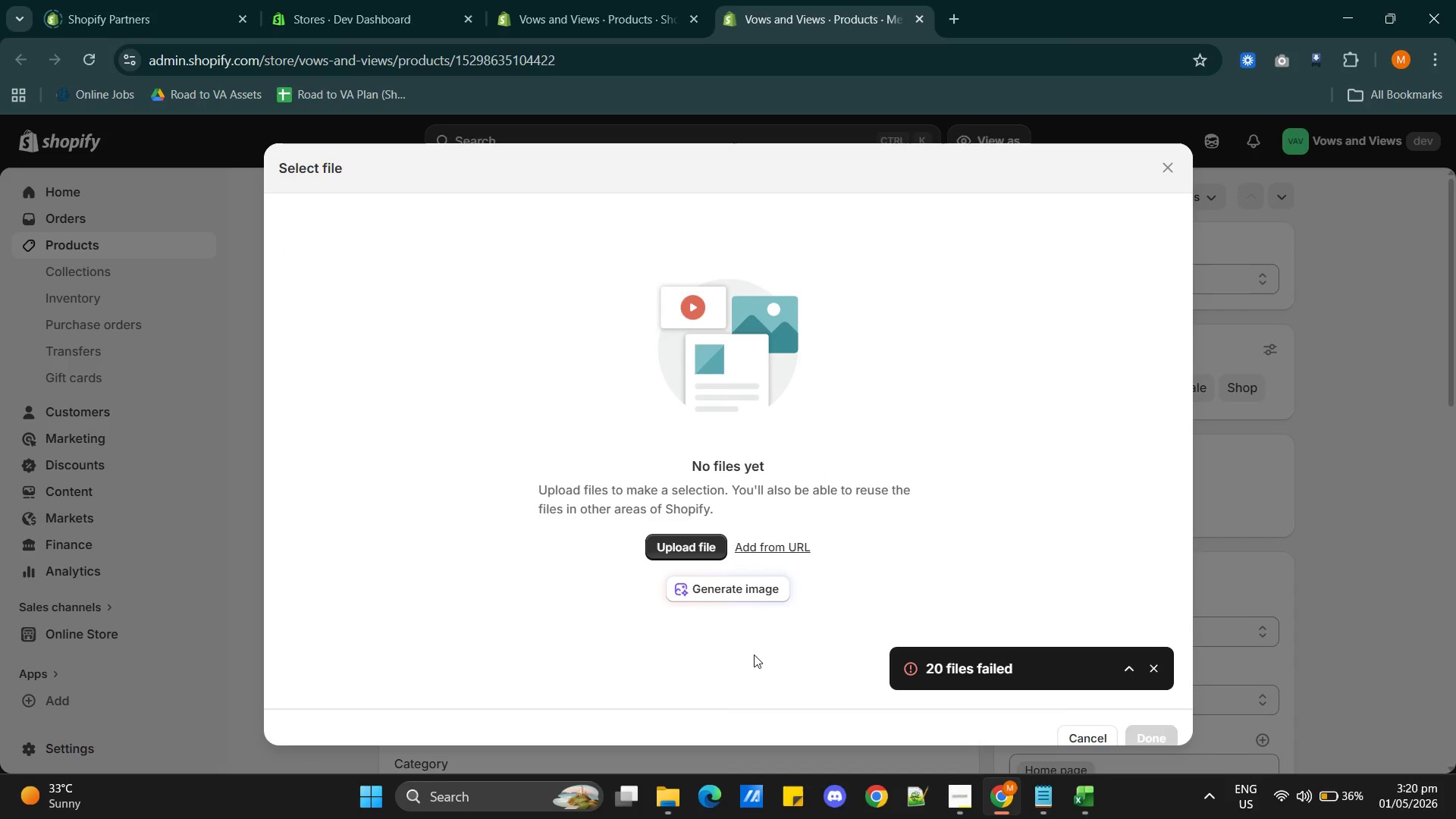 
left_click([755, 547])
 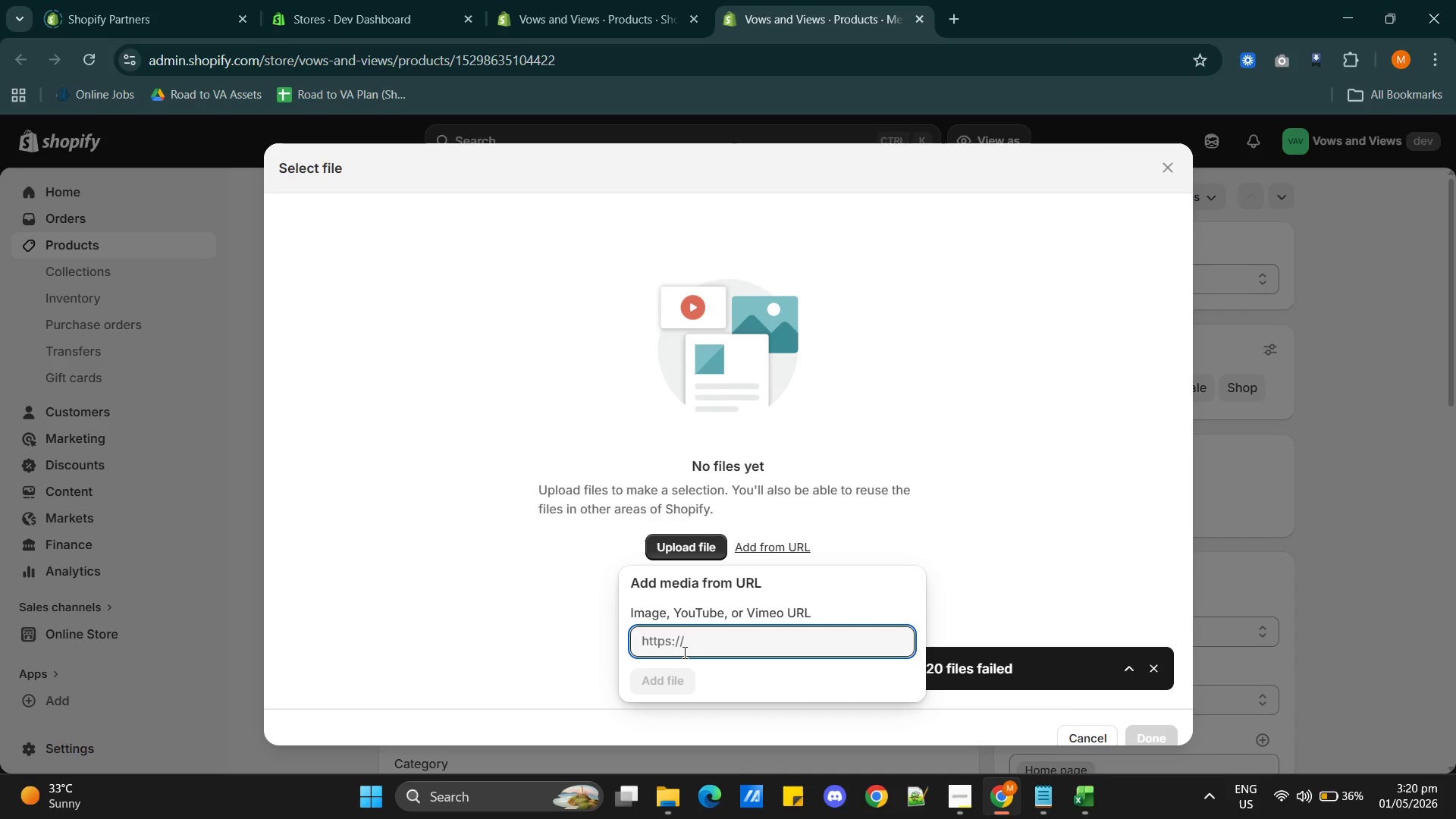 
left_click([682, 647])
 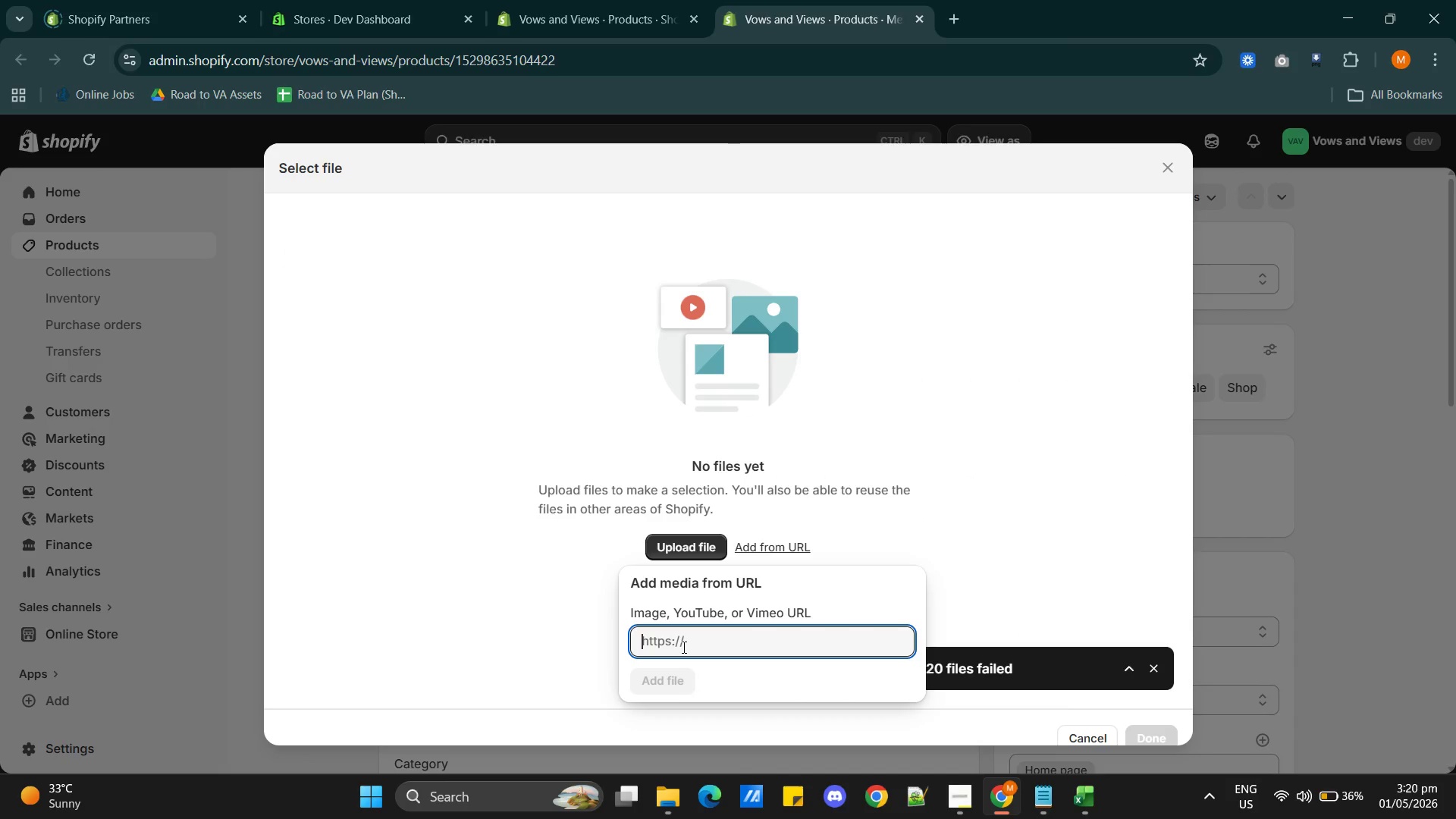 
key(Control+V)
 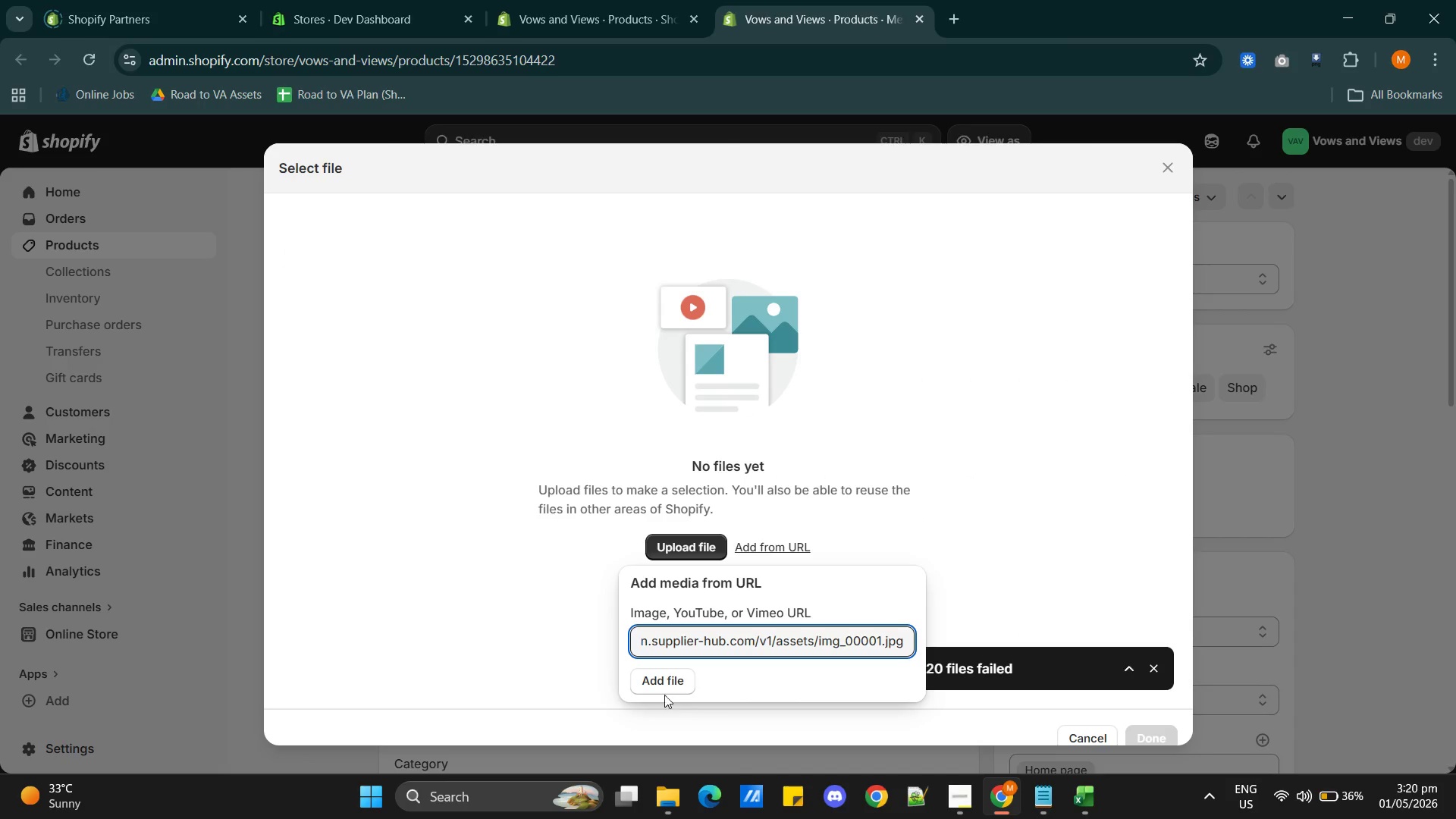 
left_click([660, 690])
 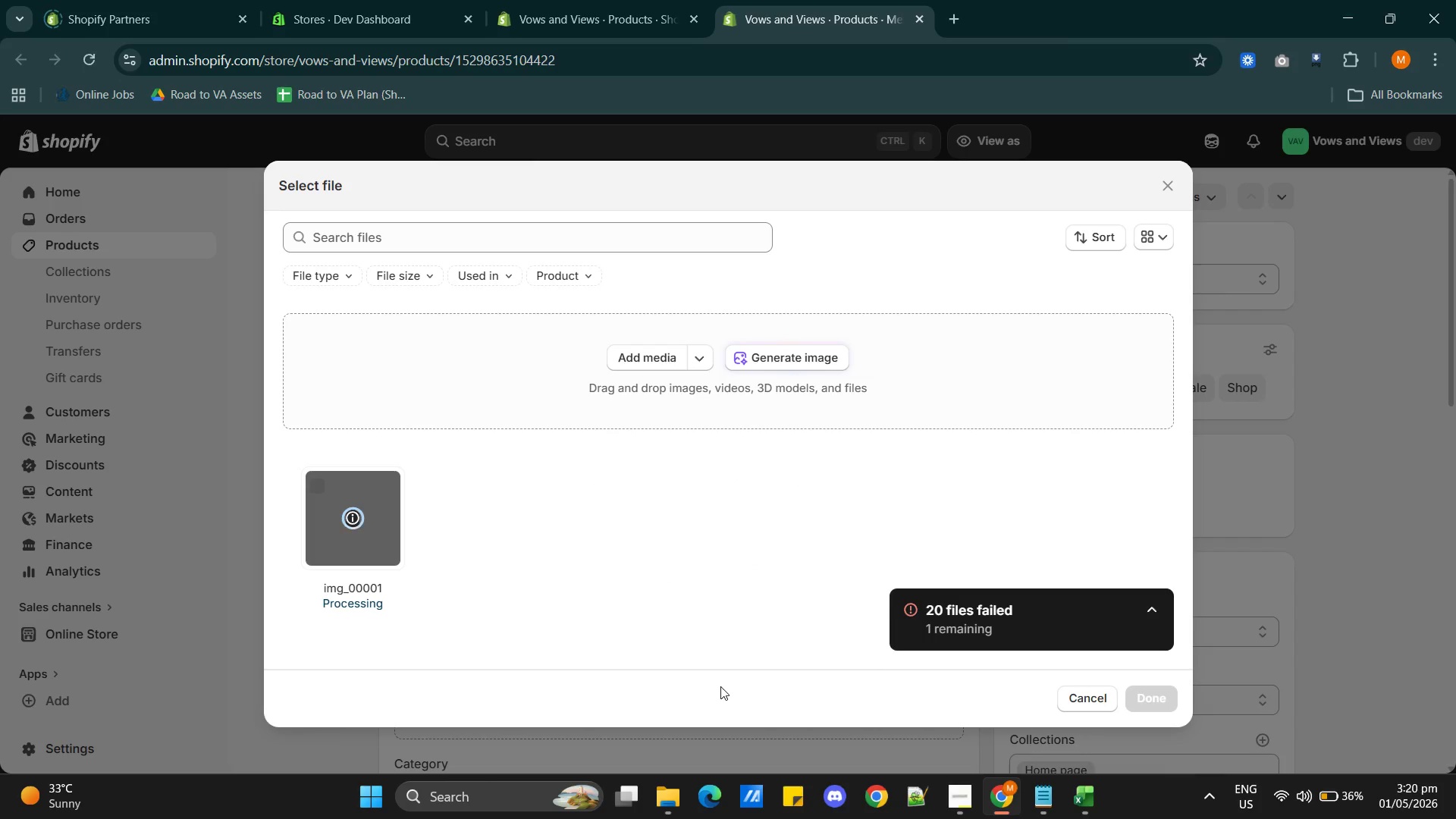 
wait(11.97)
 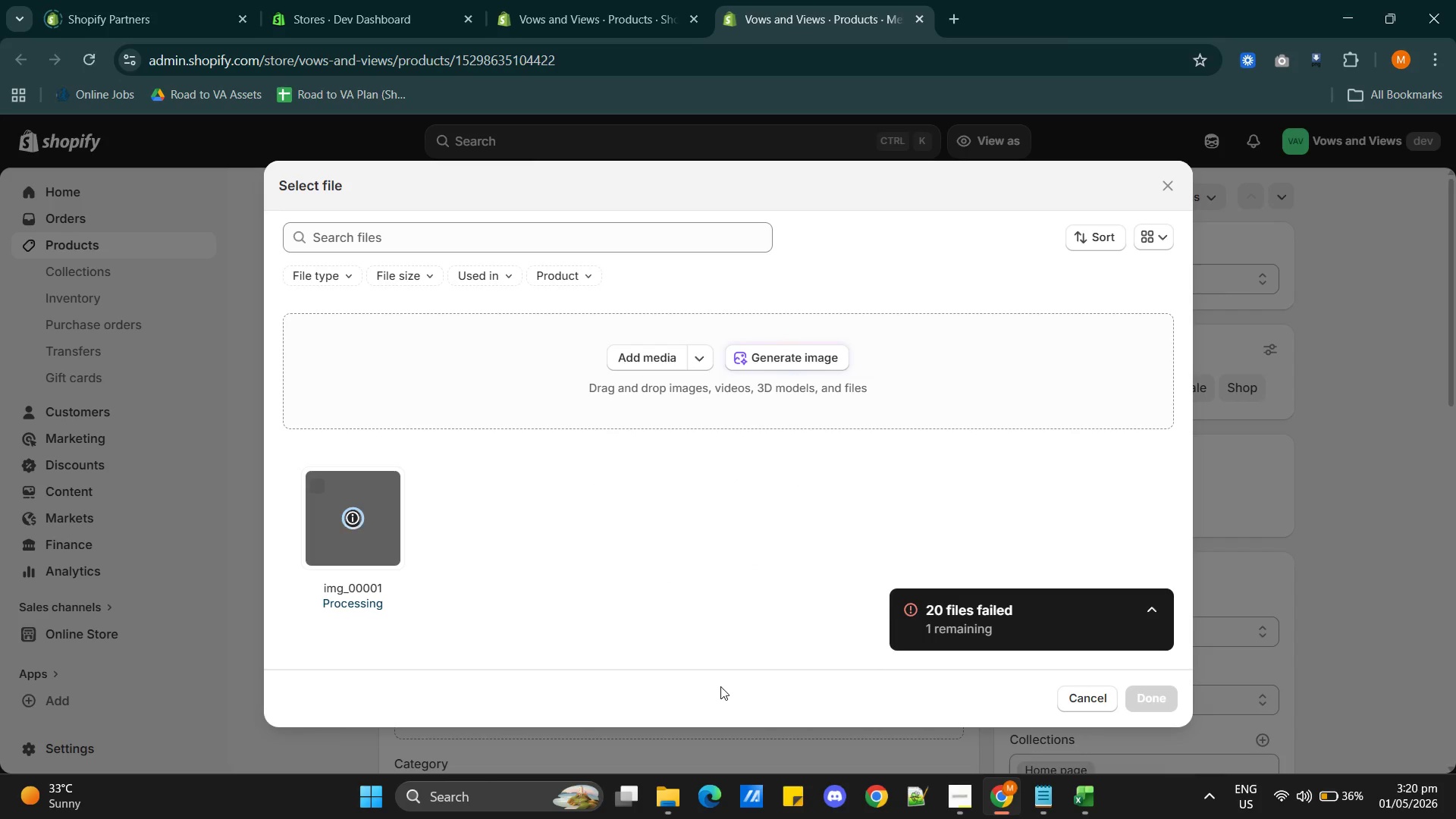 
scroll: coordinate [924, 718], scroll_direction: down, amount: 5.0
 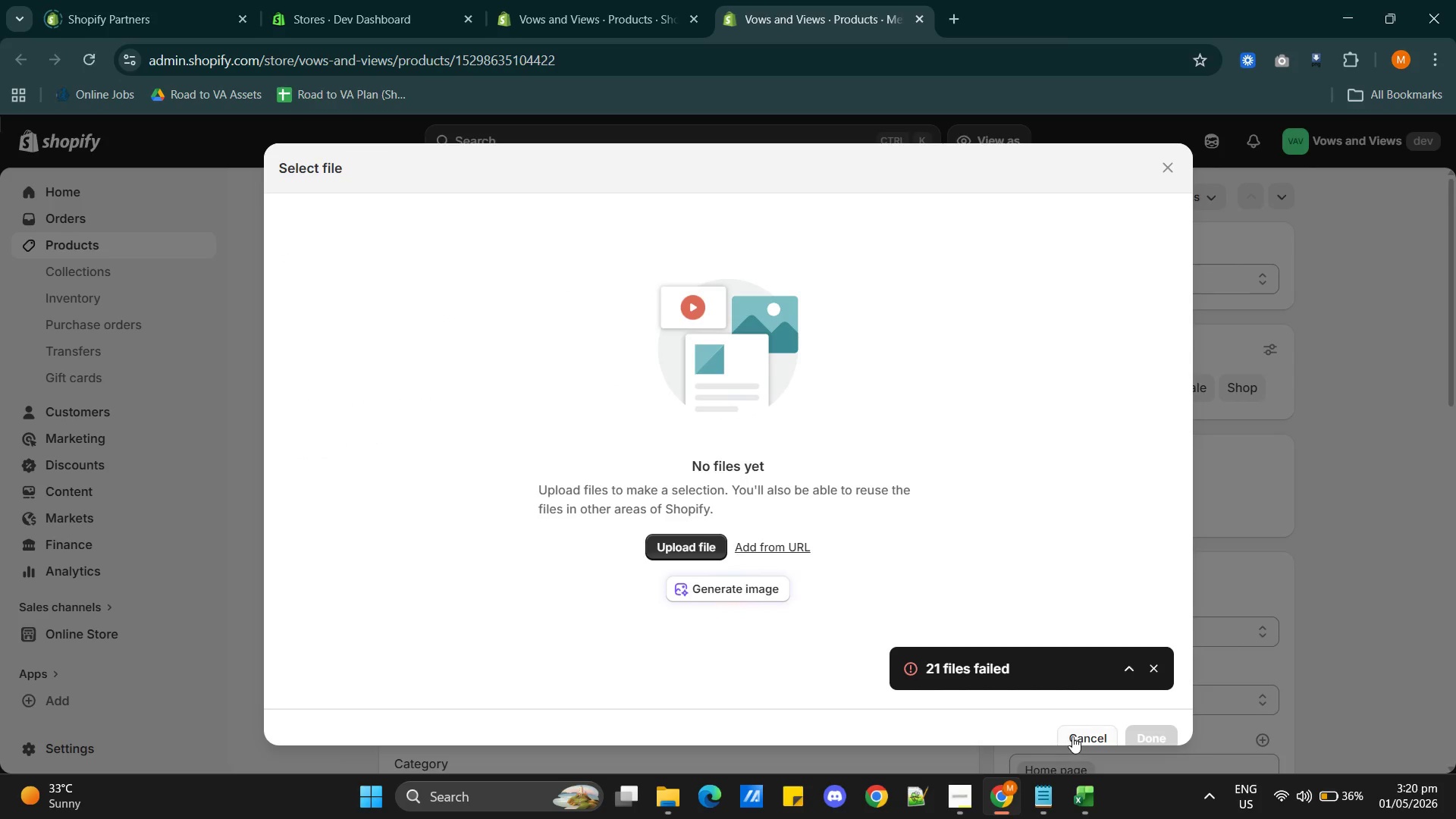 
left_click([1081, 736])
 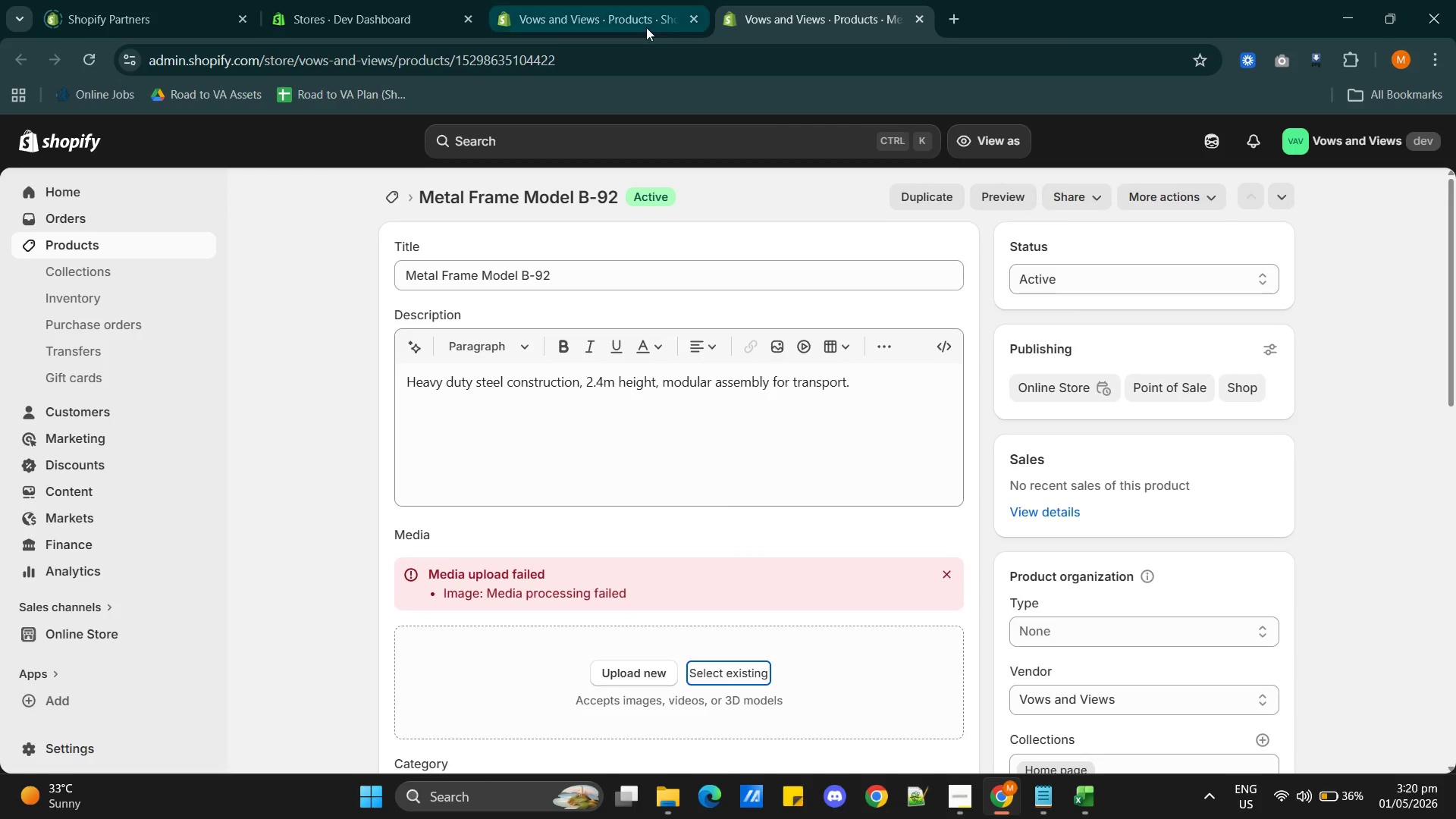 
left_click([956, 18])
 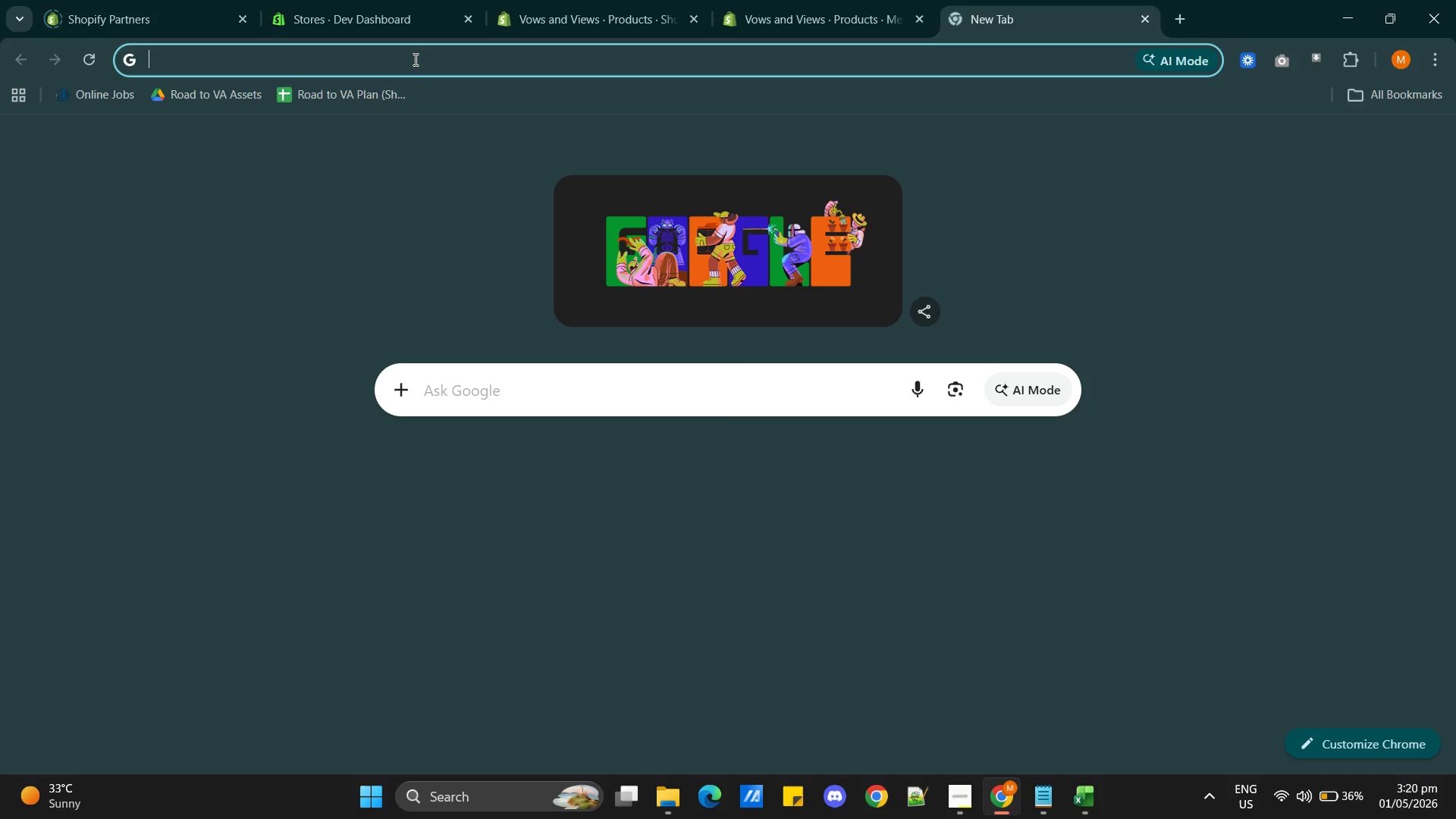 
left_click([414, 59])
 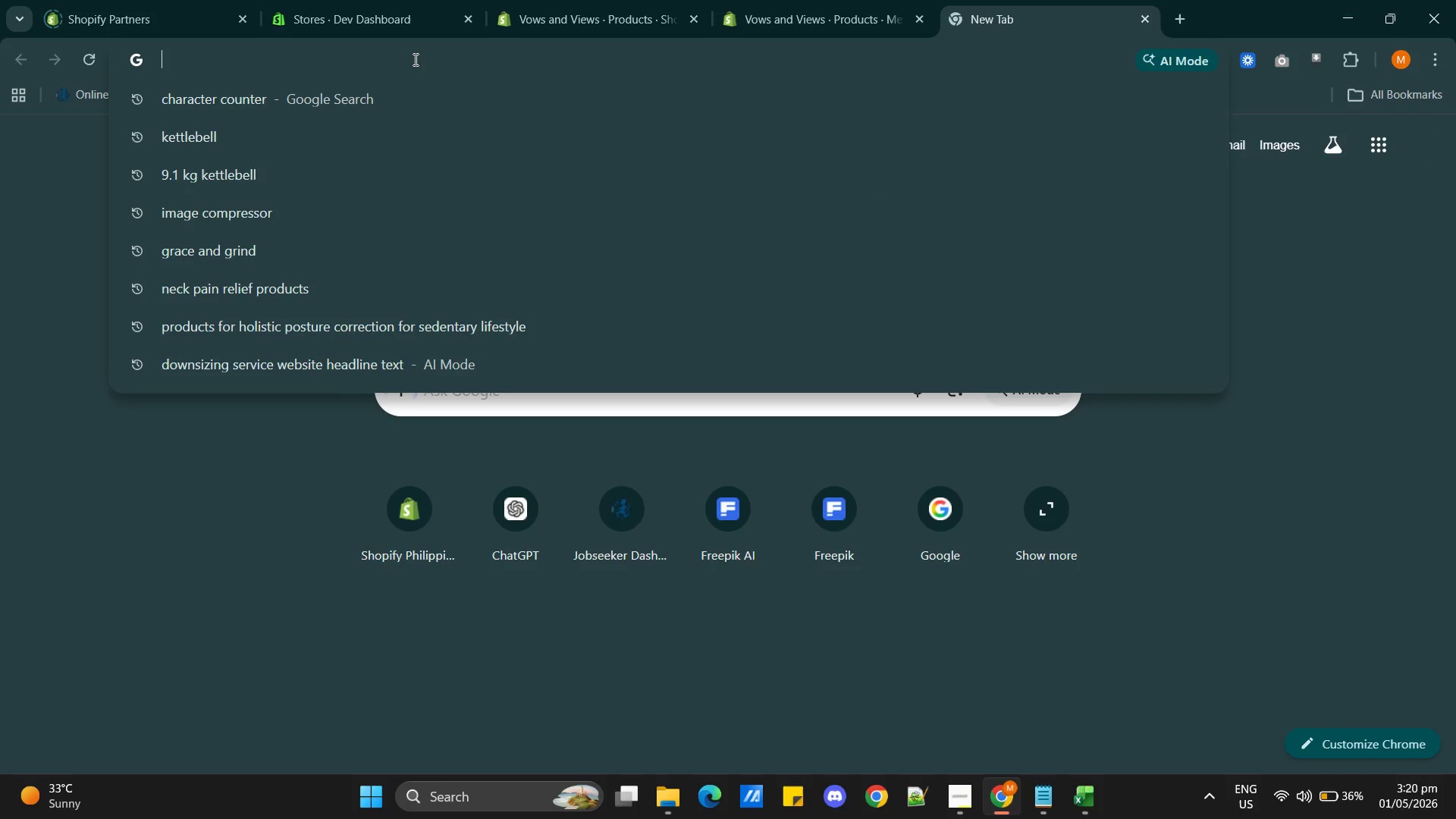 
key(Control+V)
 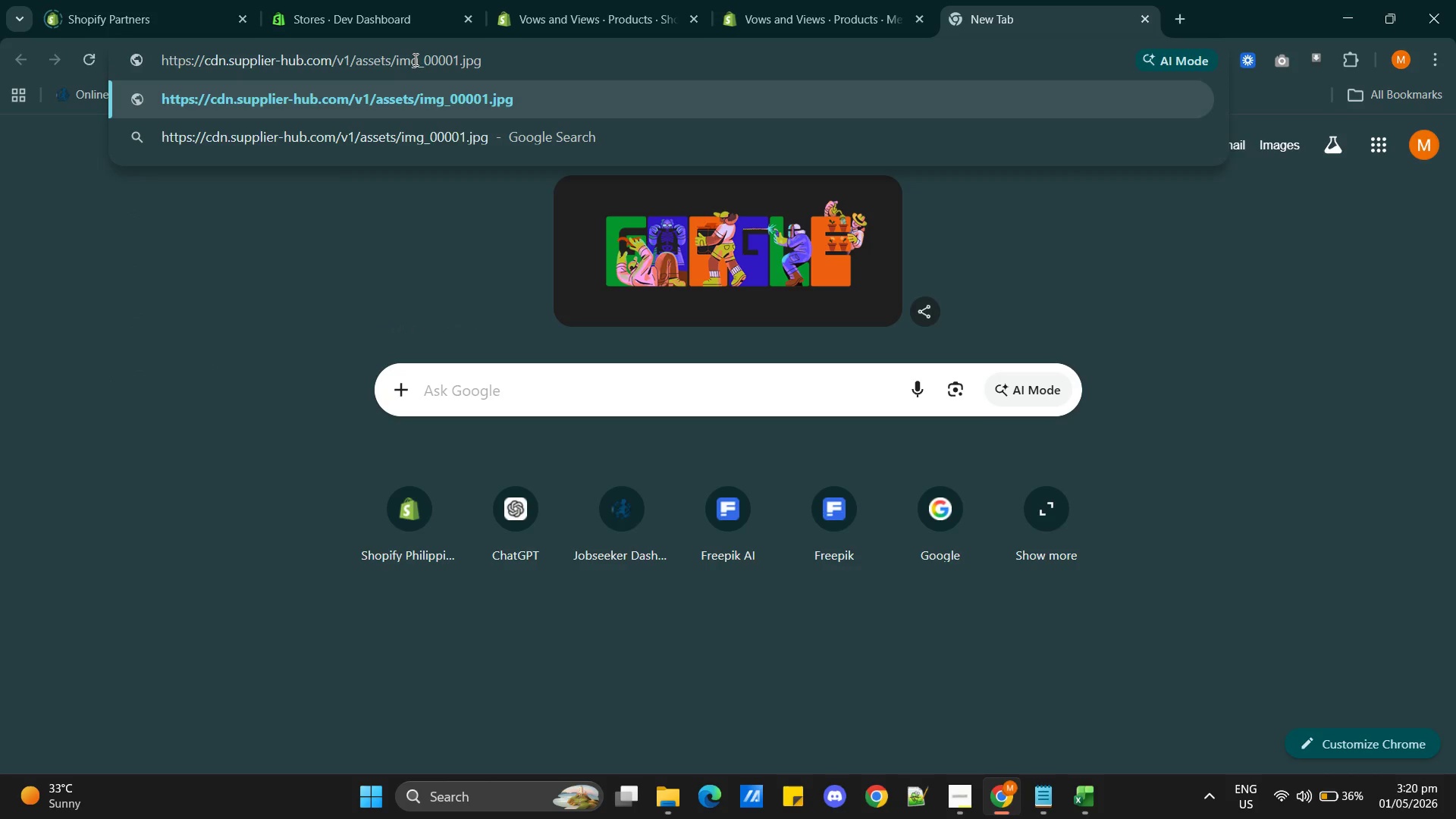 
key(Enter)
 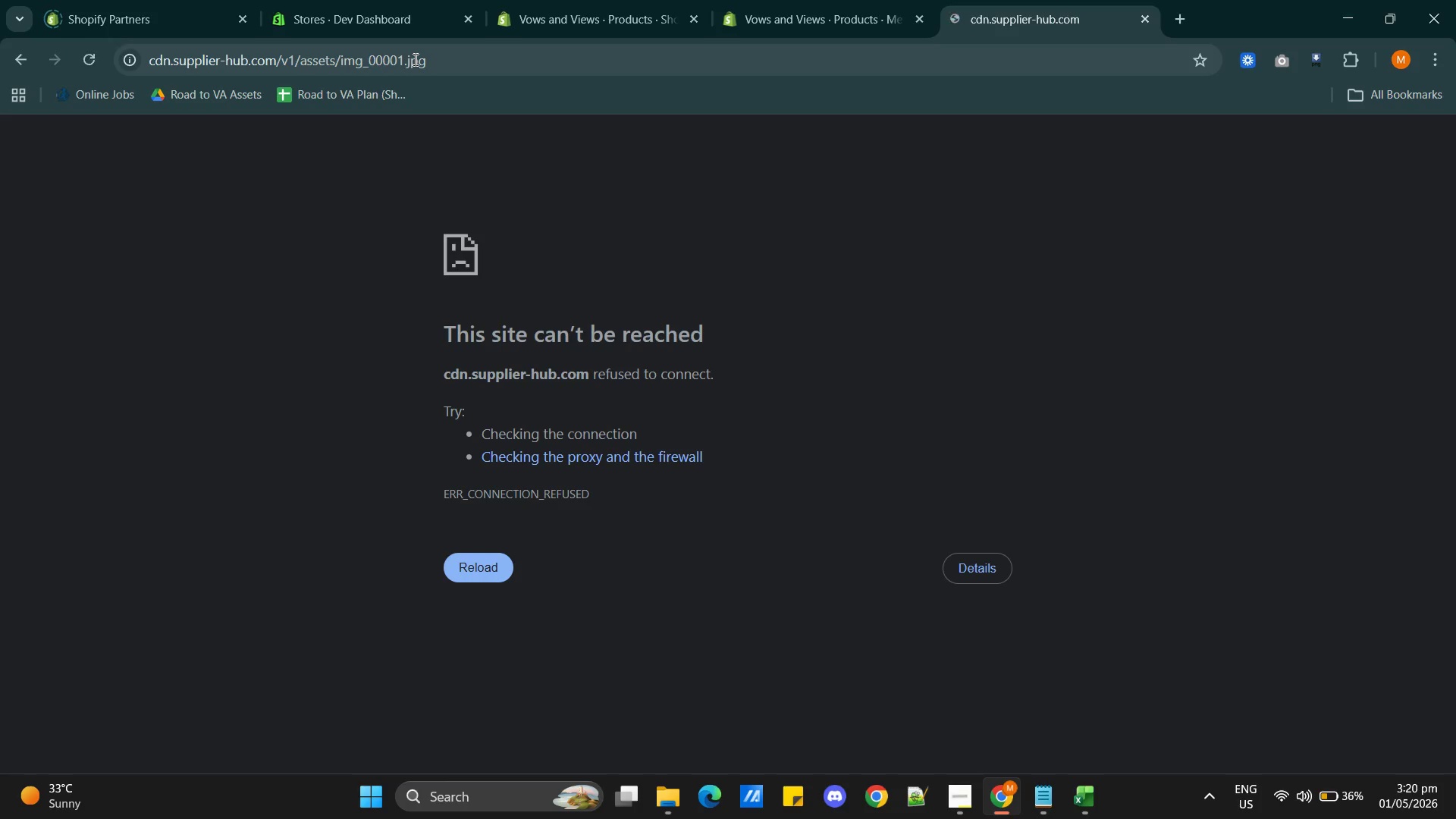 
wait(13.55)
 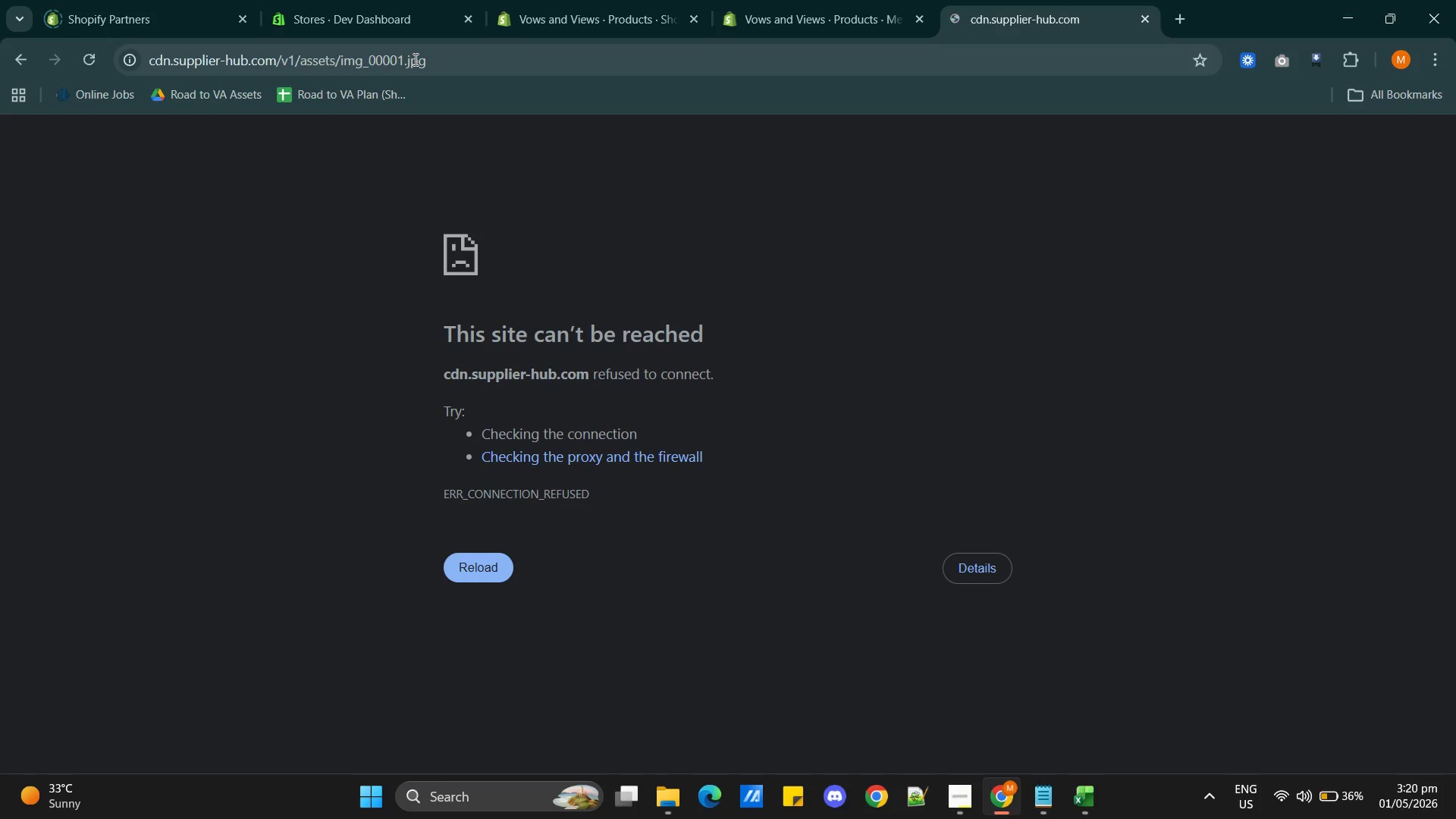 
left_click([493, 566])
 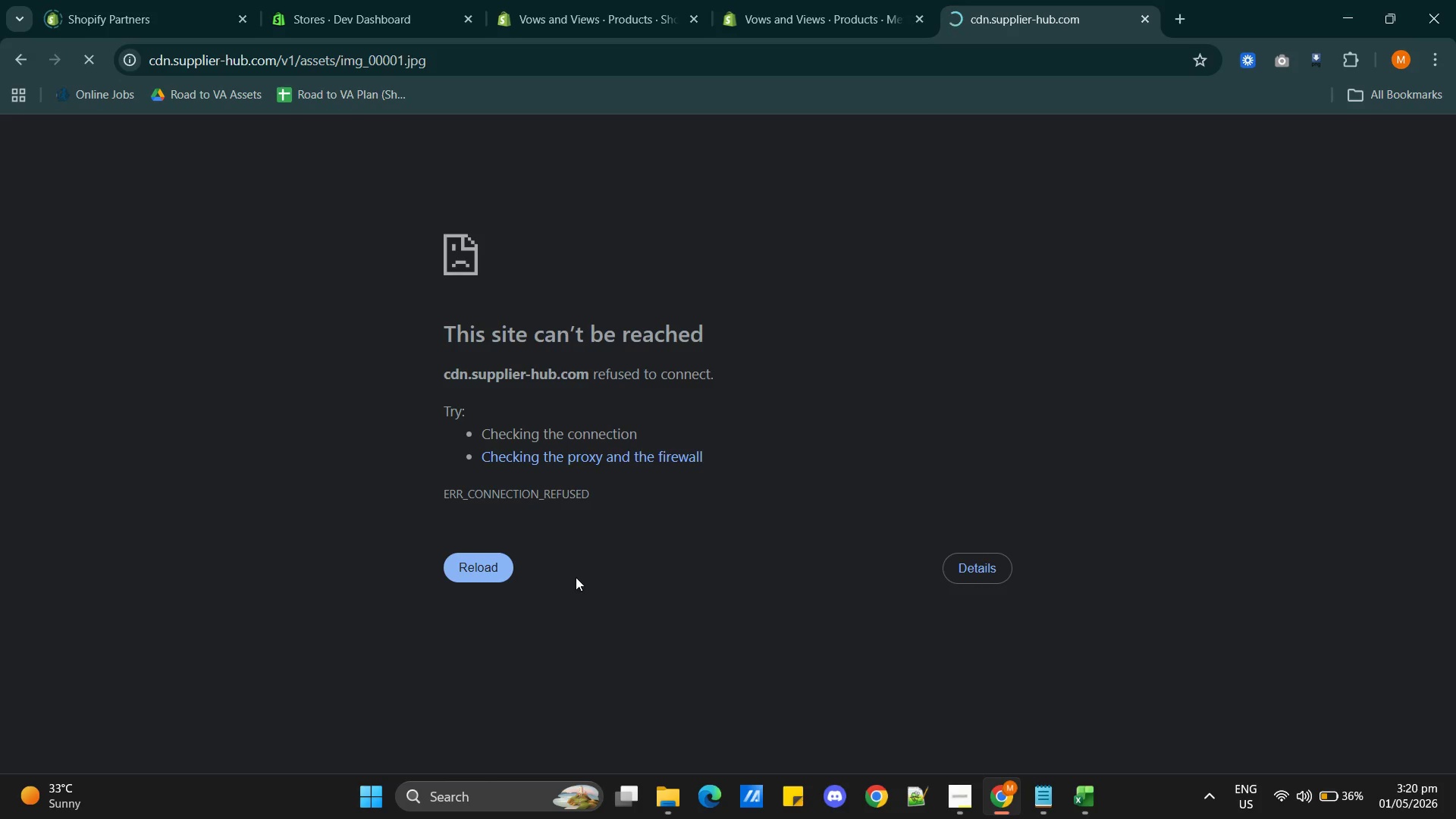 
left_click([485, 560])
 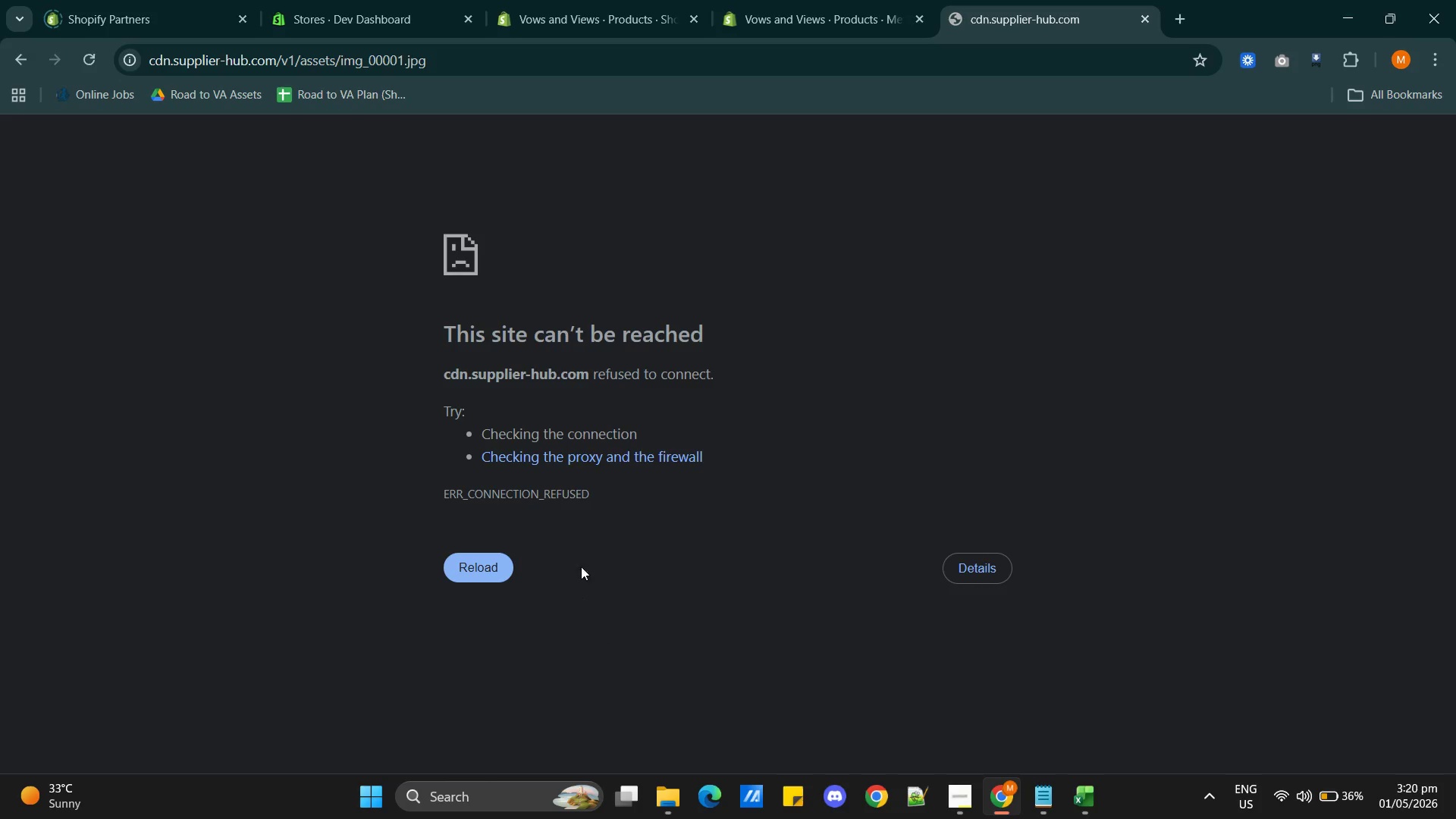 
left_click([294, 59])
 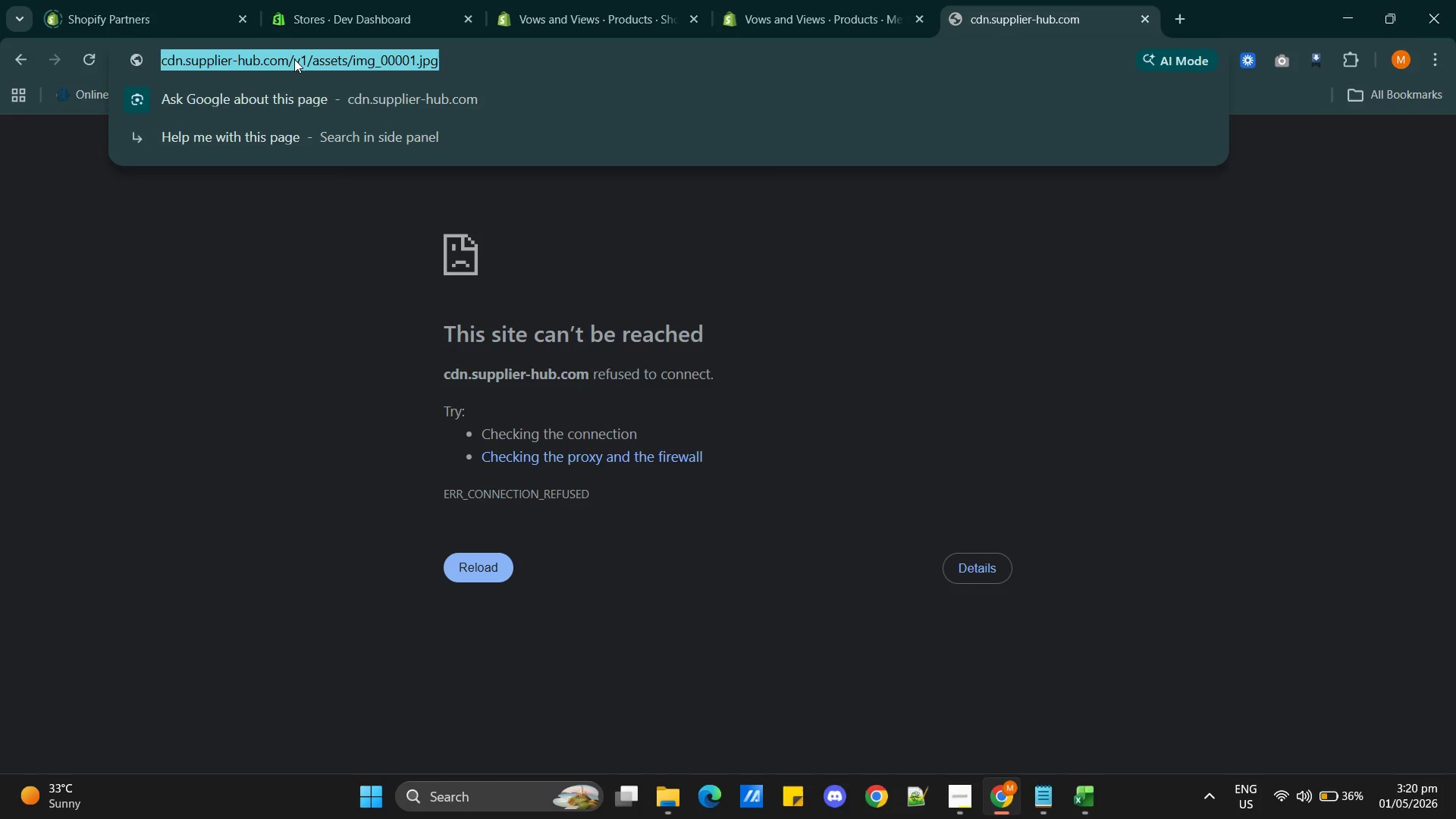 
key(Control+C)
 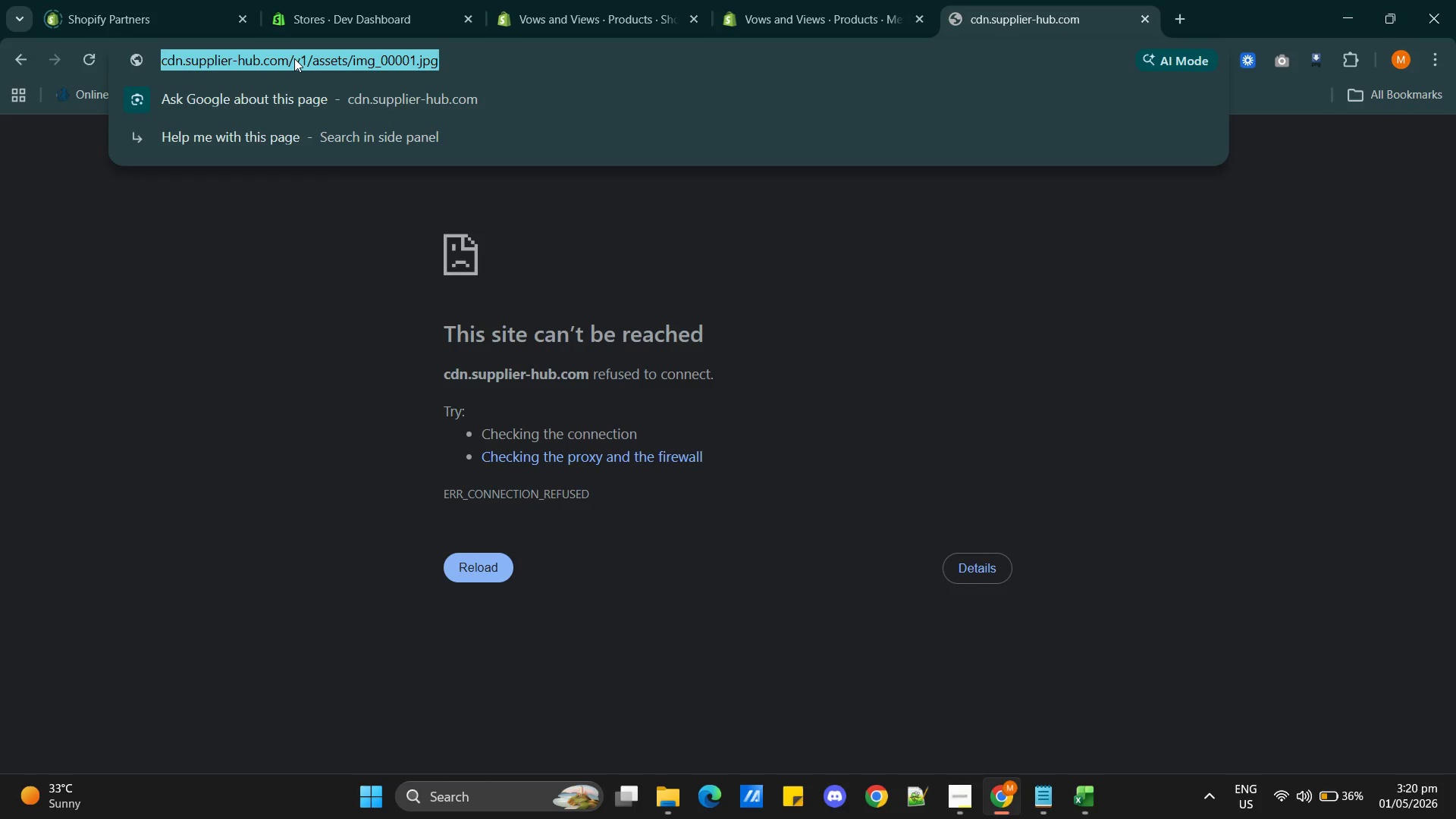 
key(Control+Shift+N)
 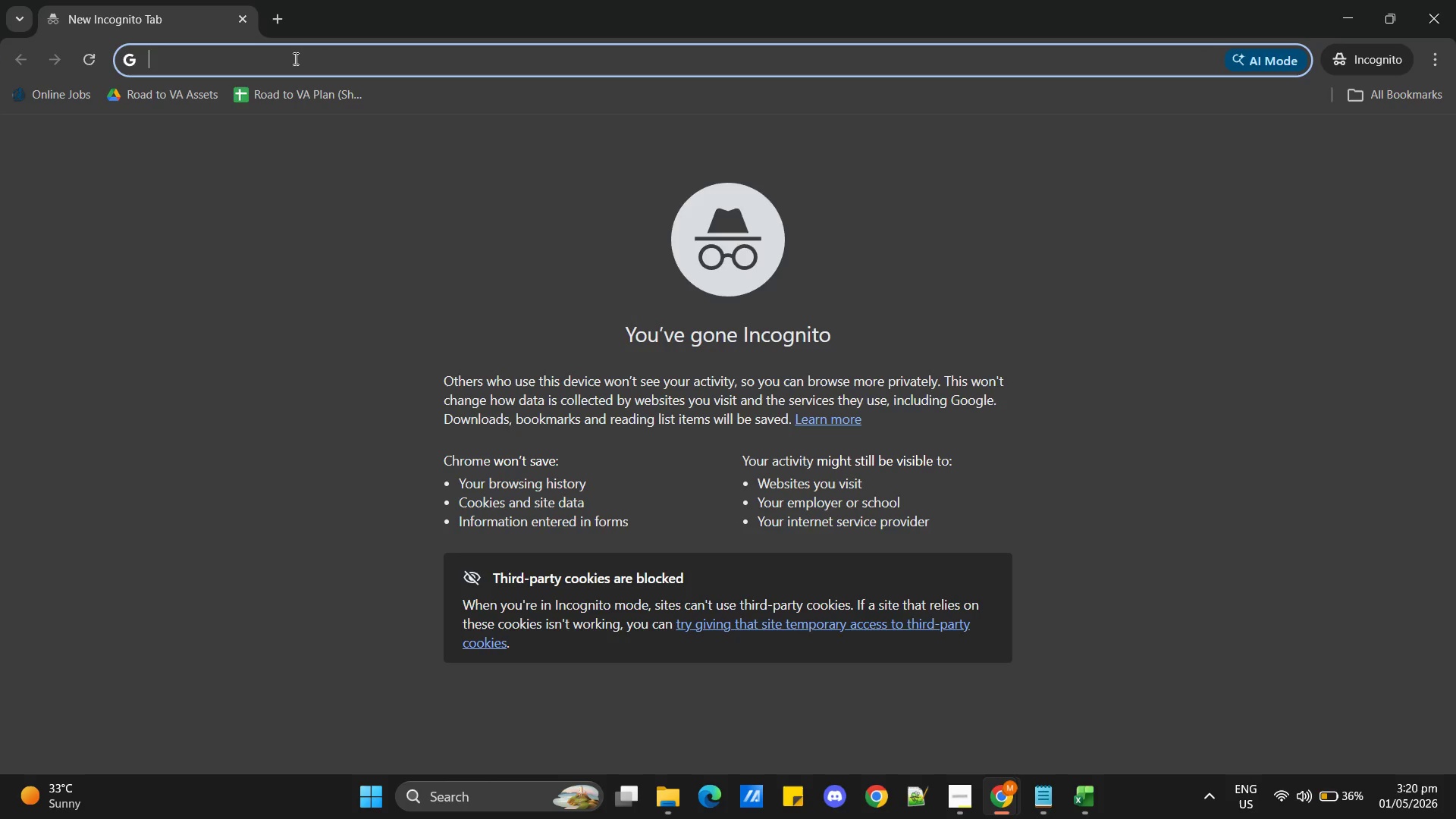 
left_click([294, 58])
 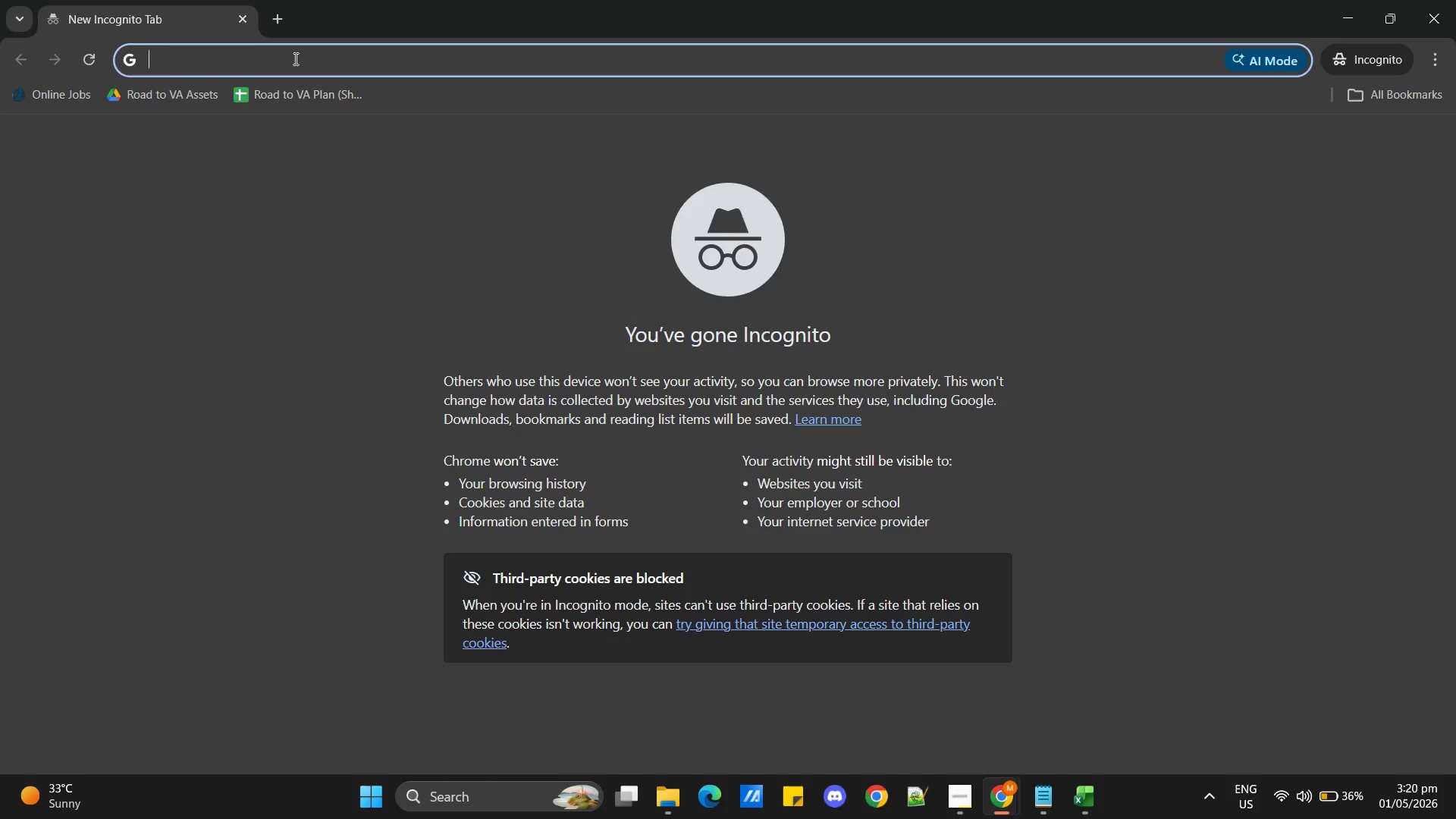 
key(Control+V)
 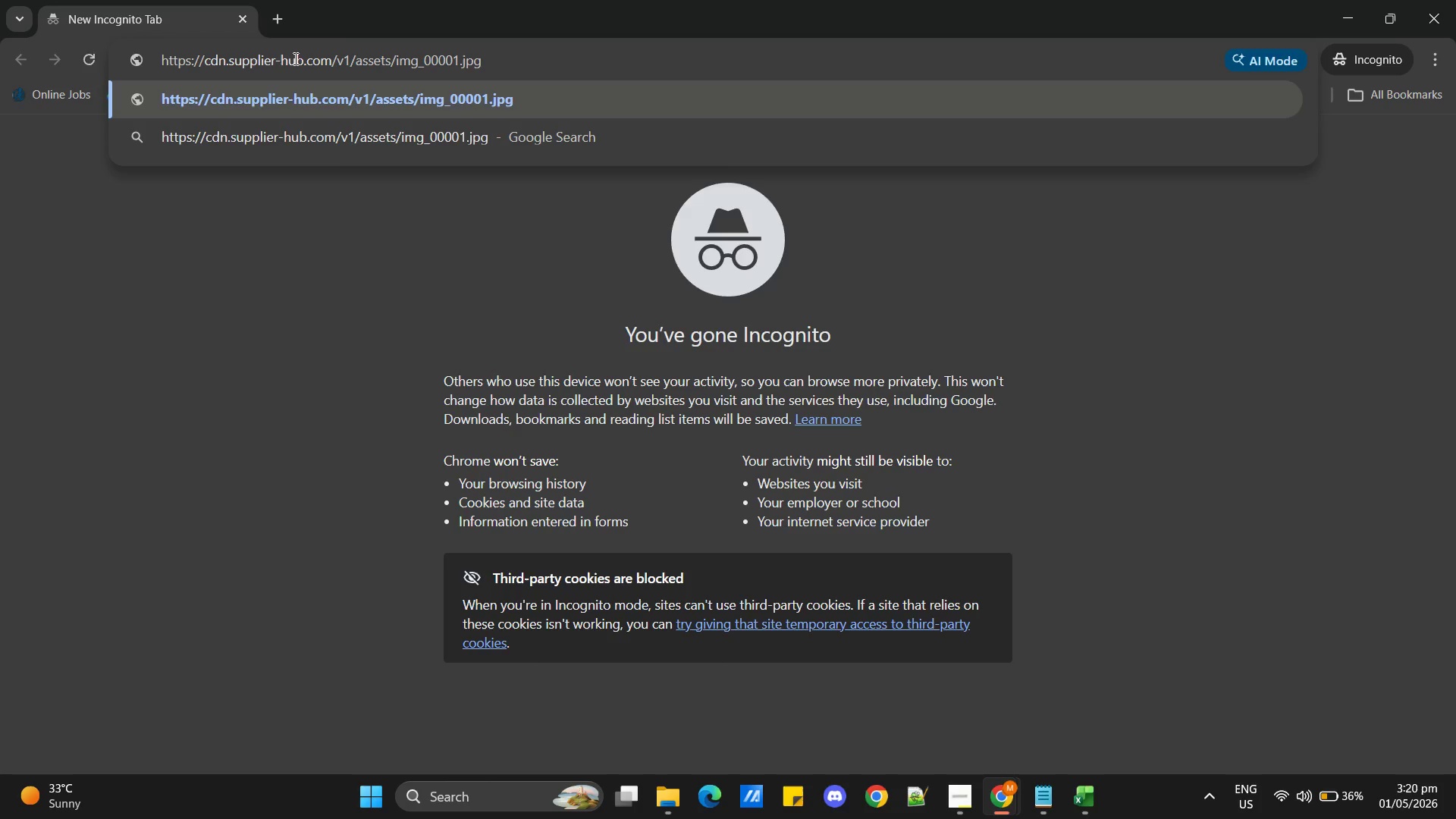 
key(Enter)
 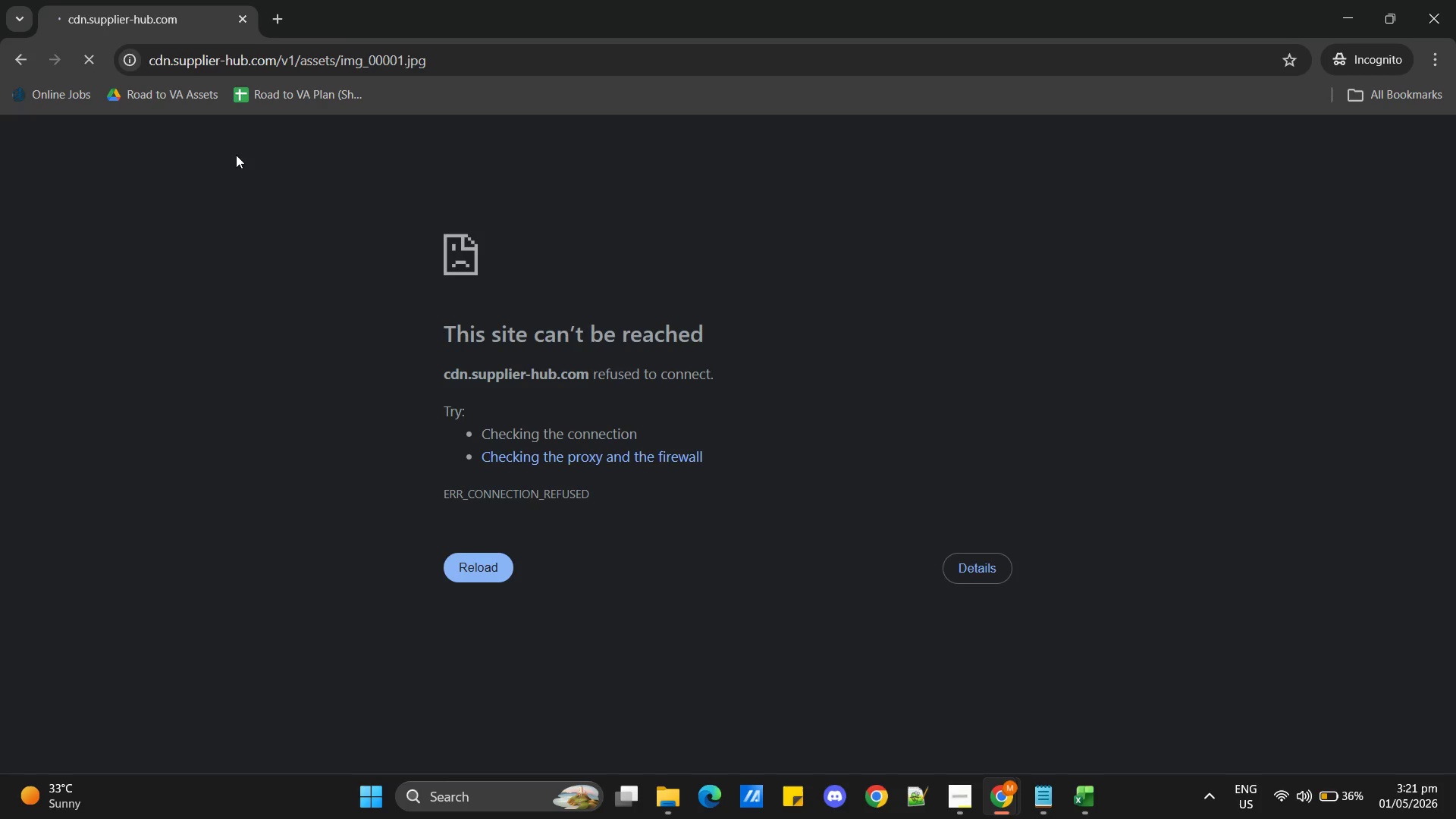 
wait(12.55)
 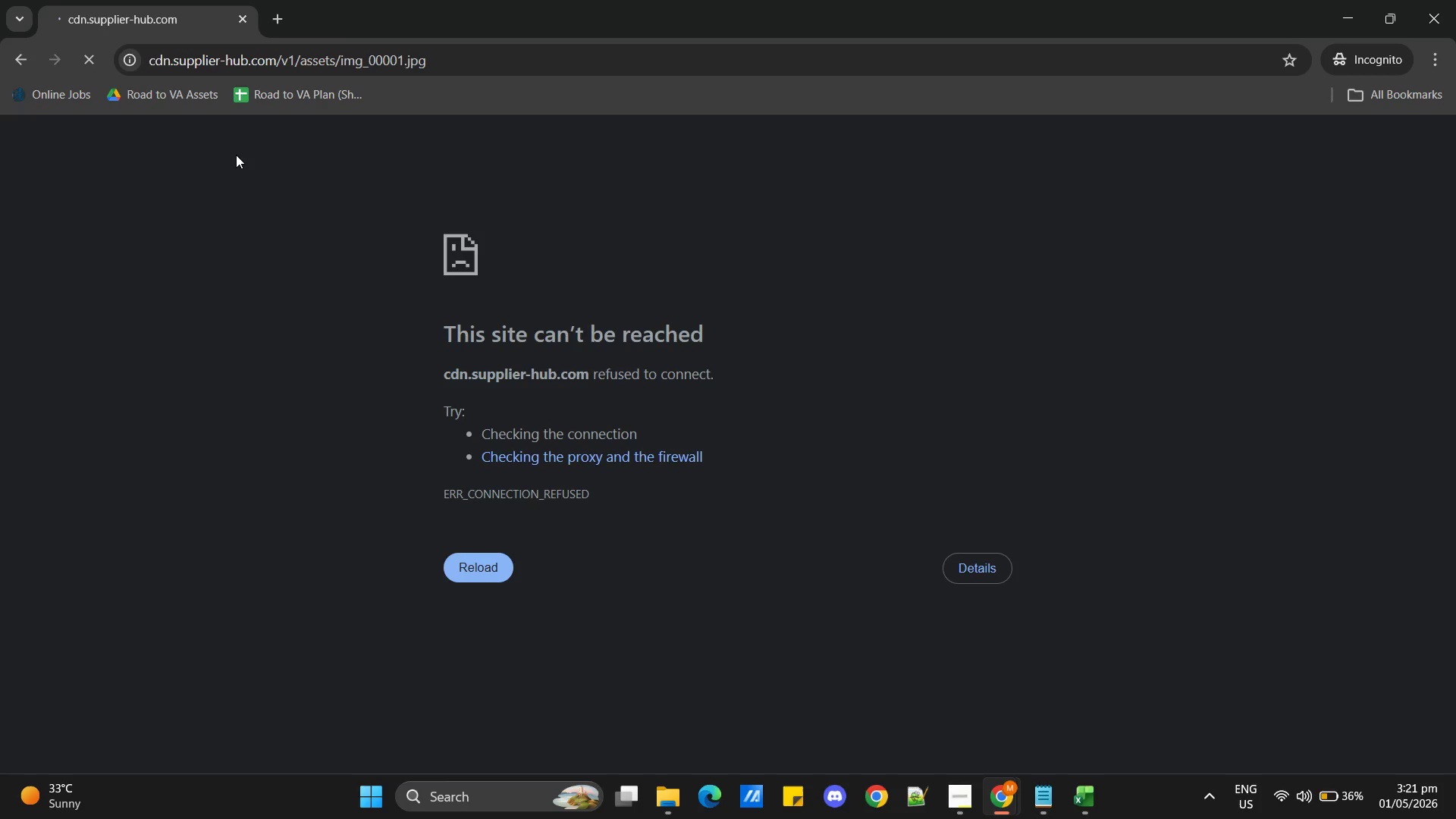 
left_click([240, 18])
 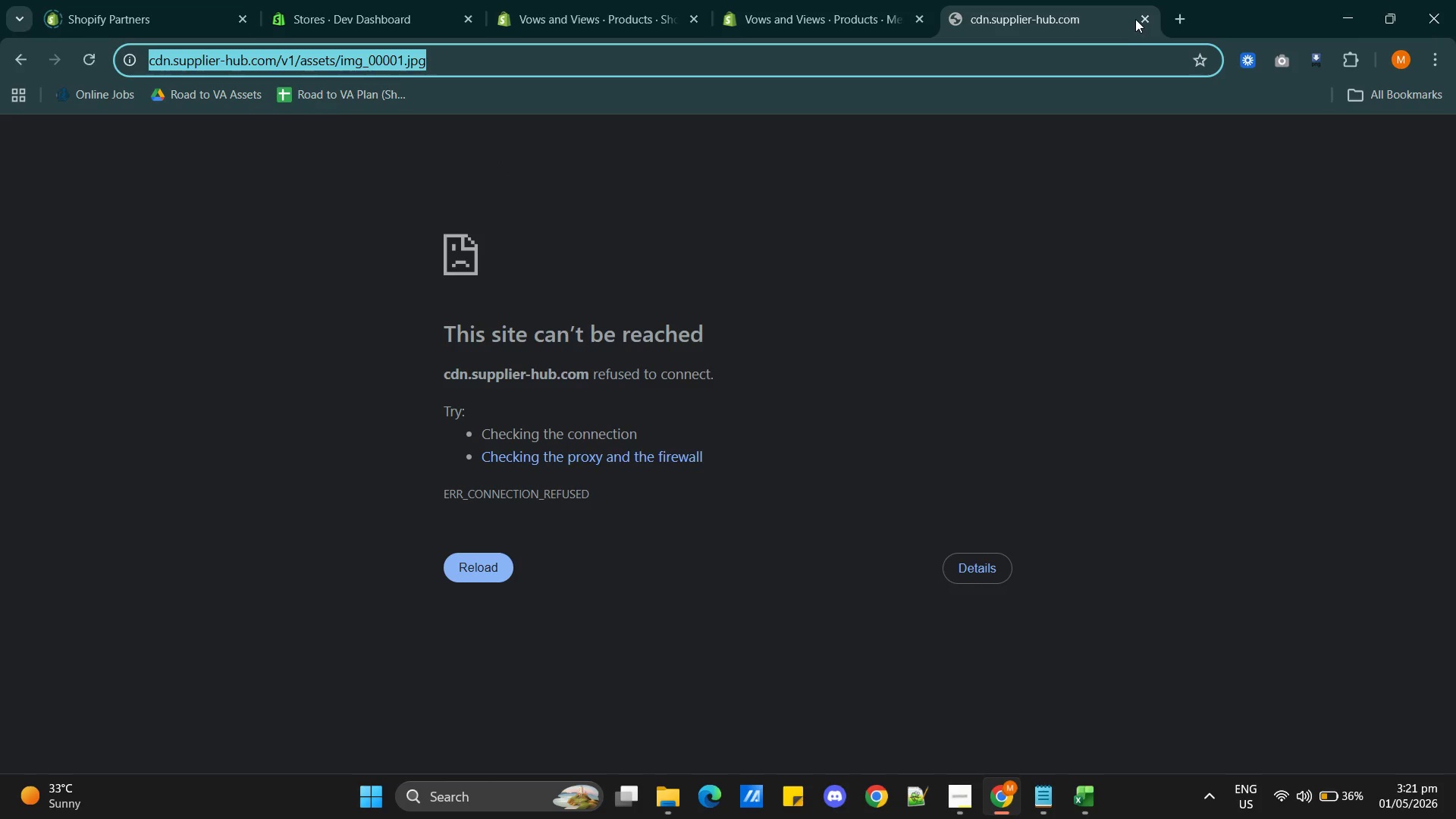 
left_click([1144, 17])
 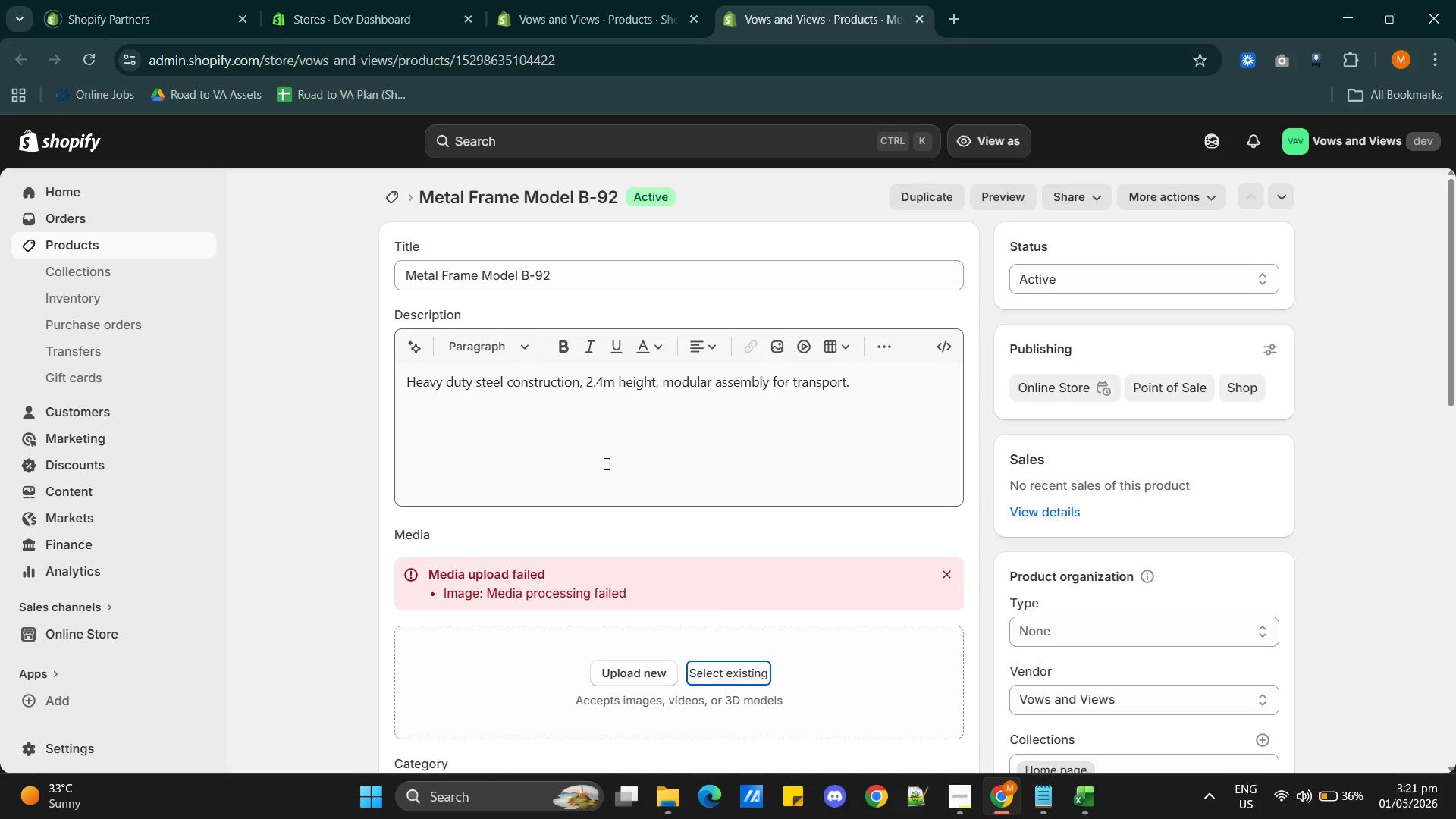 
scroll: coordinate [619, 491], scroll_direction: down, amount: 5.0
 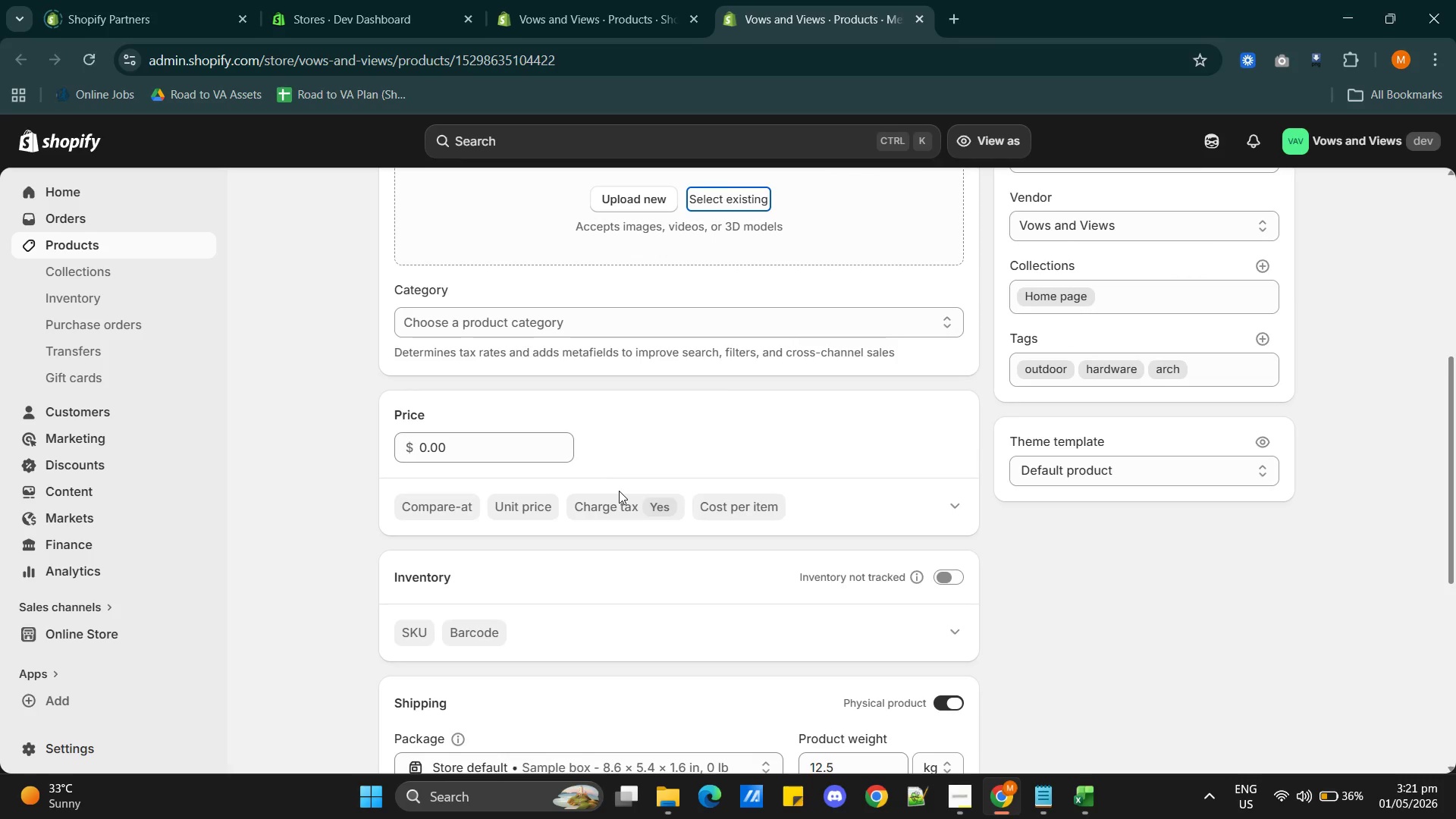 
scroll: coordinate [619, 491], scroll_direction: up, amount: 4.0
 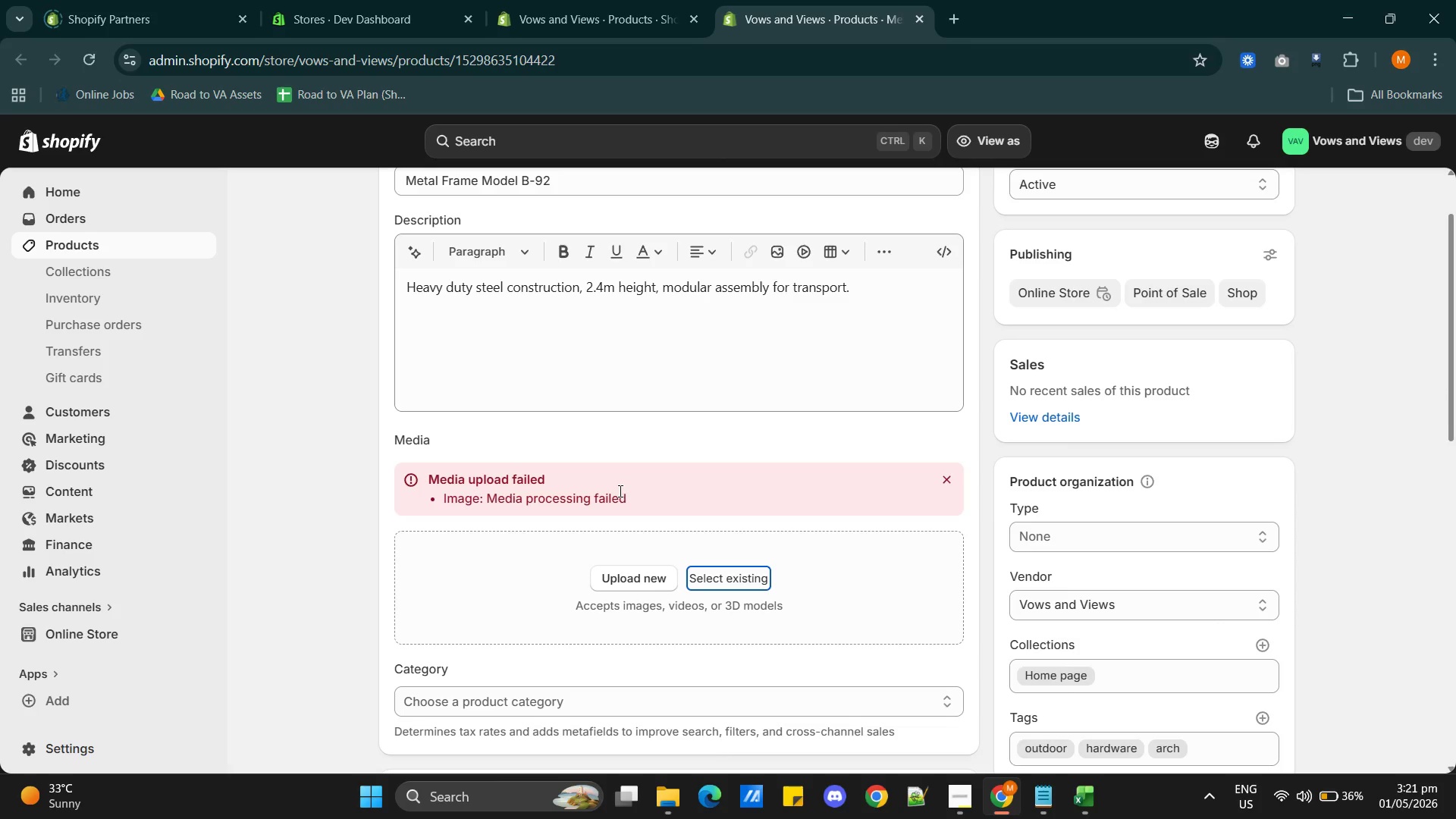 
scroll: coordinate [619, 490], scroll_direction: down, amount: 5.0
 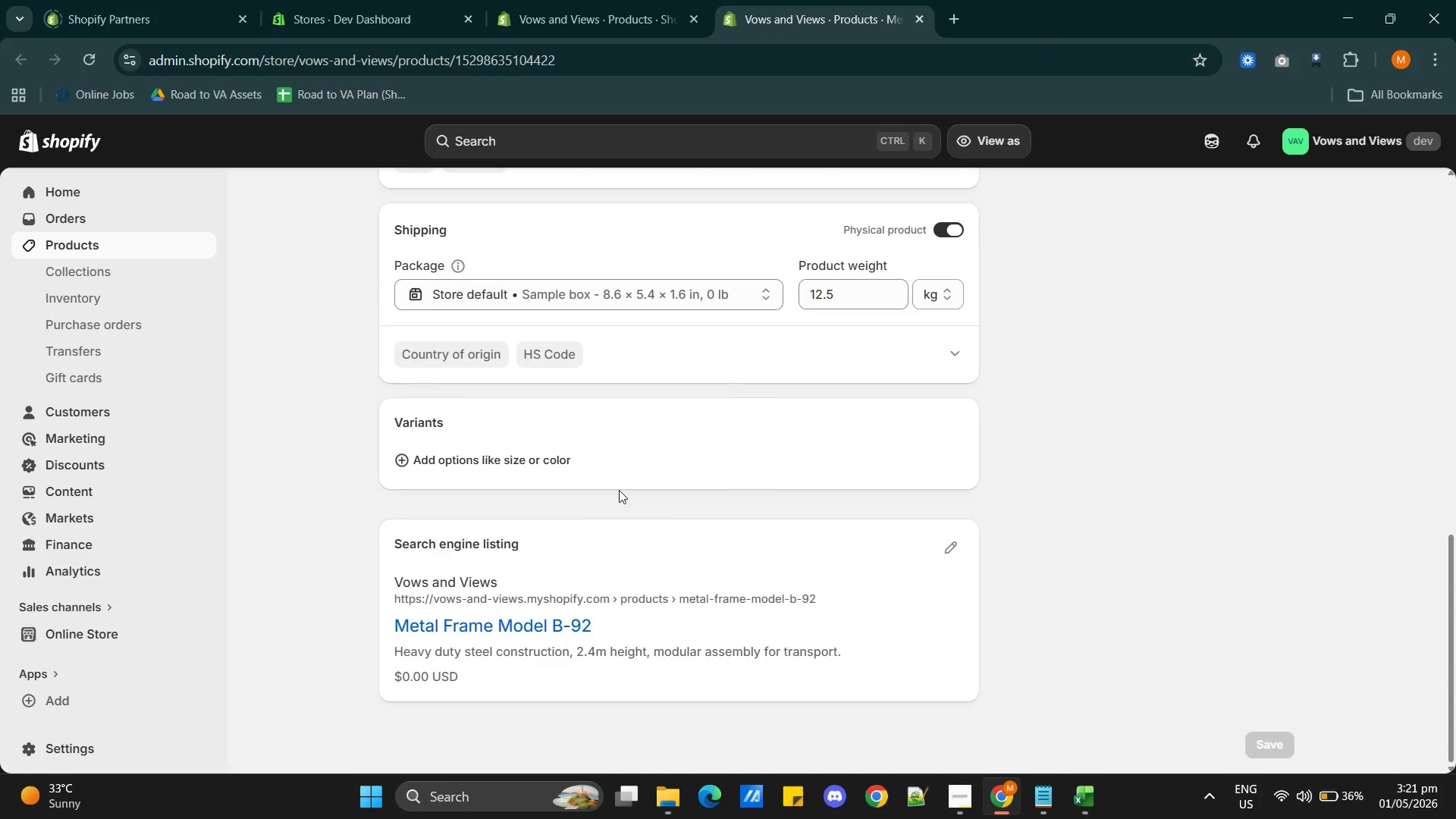 
scroll: coordinate [619, 490], scroll_direction: up, amount: 2.0
 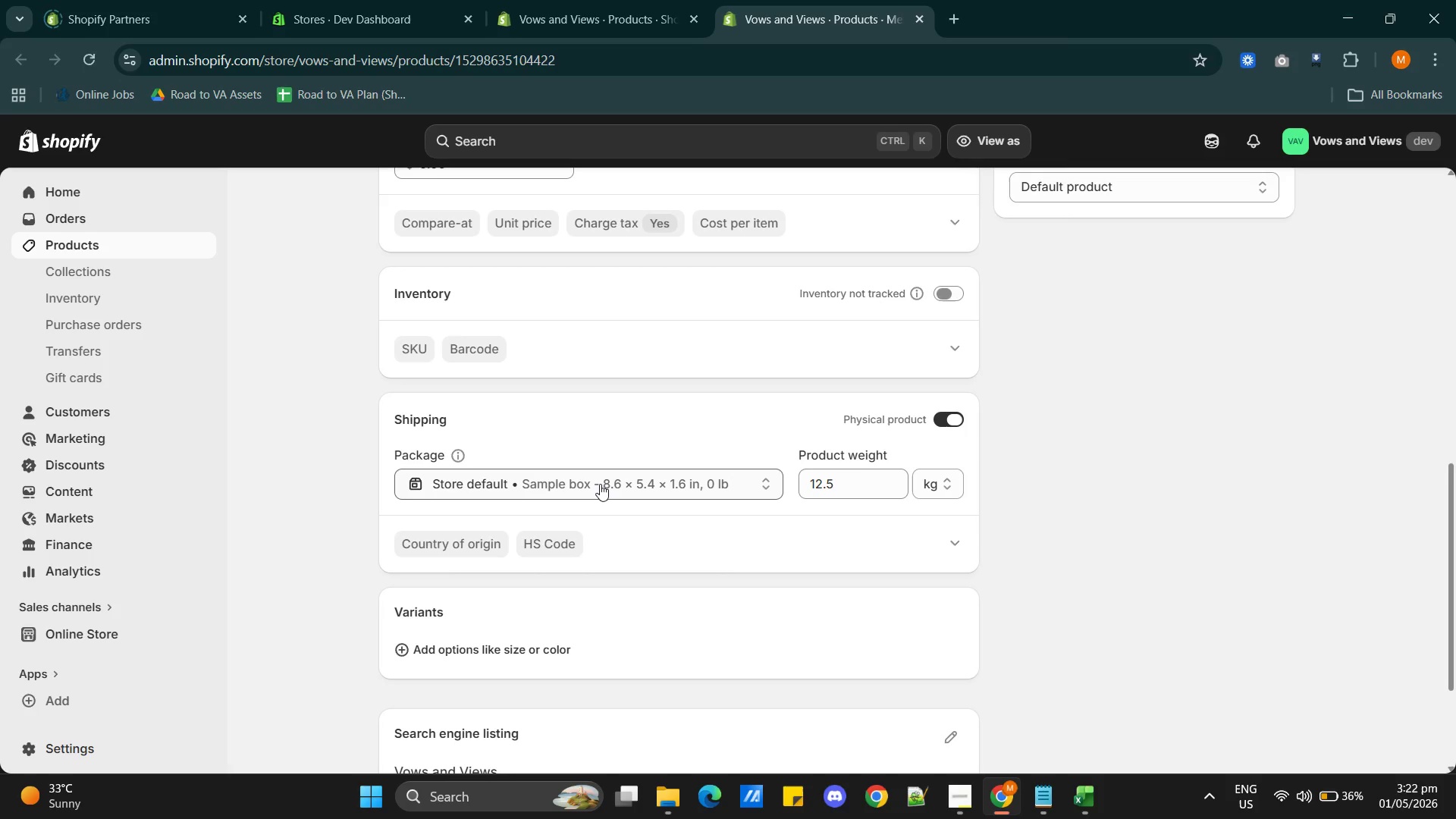 
wait(52.07)
 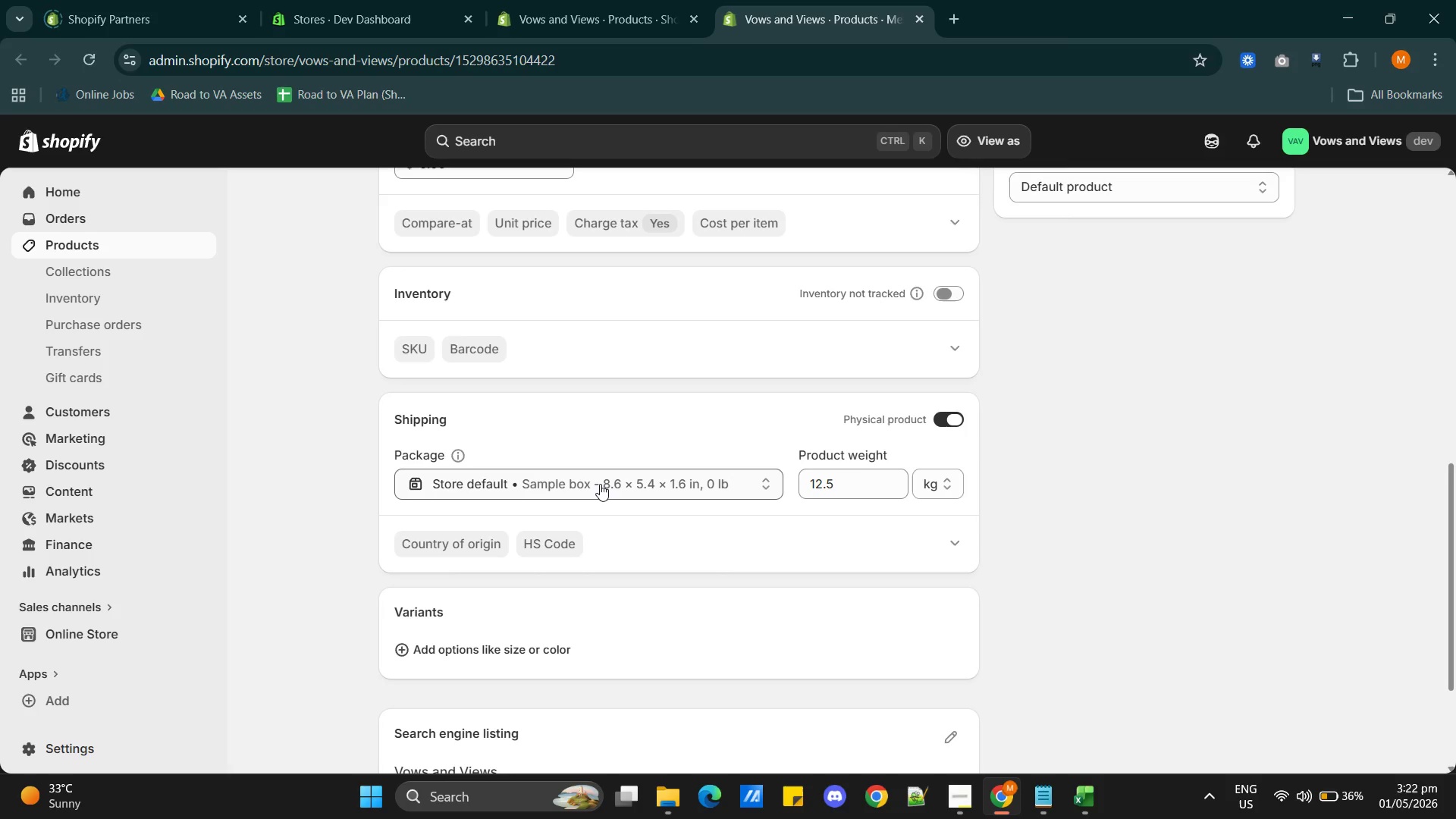 
left_click([959, 798])